 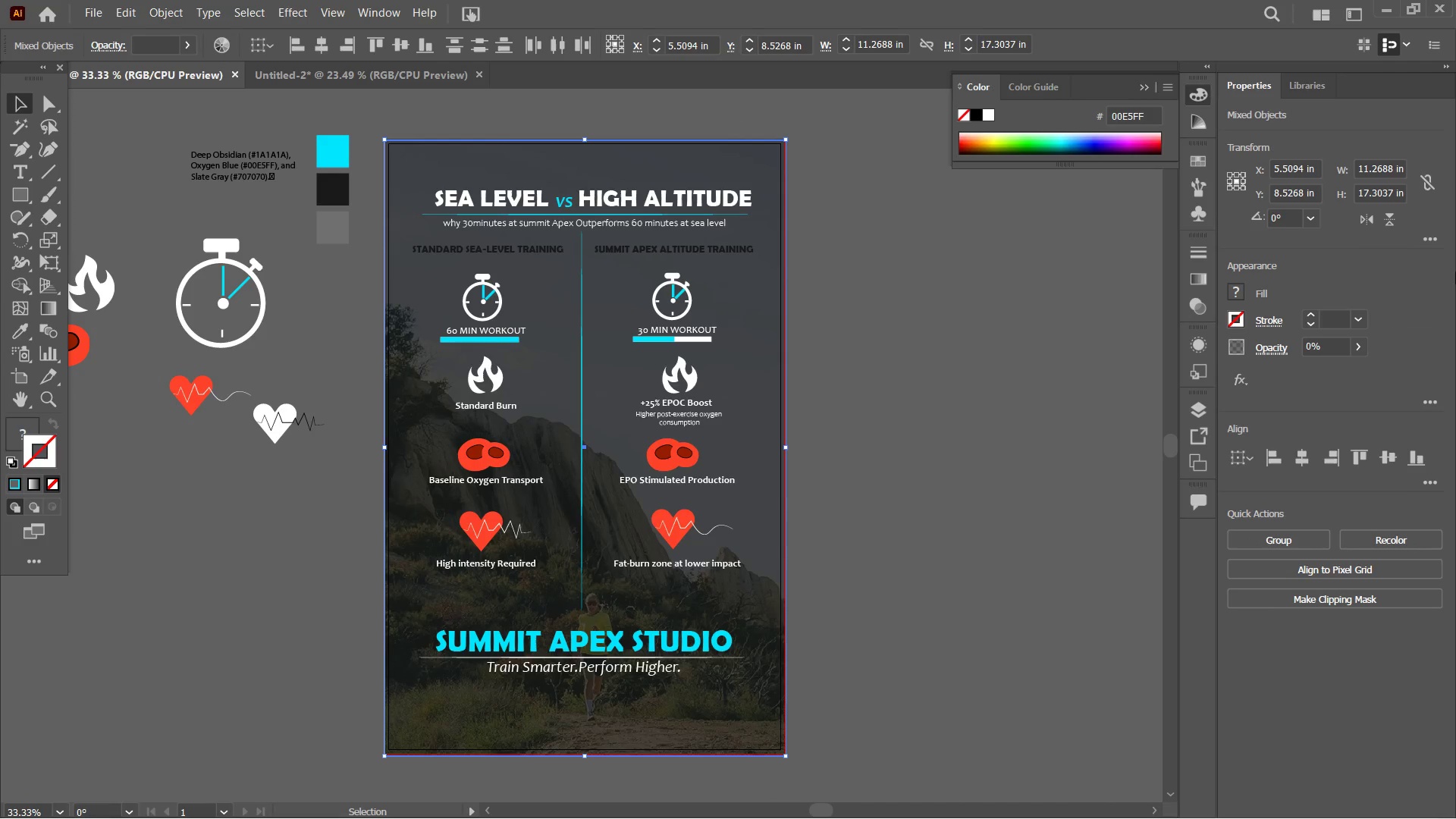 
left_click([1187, 403])
 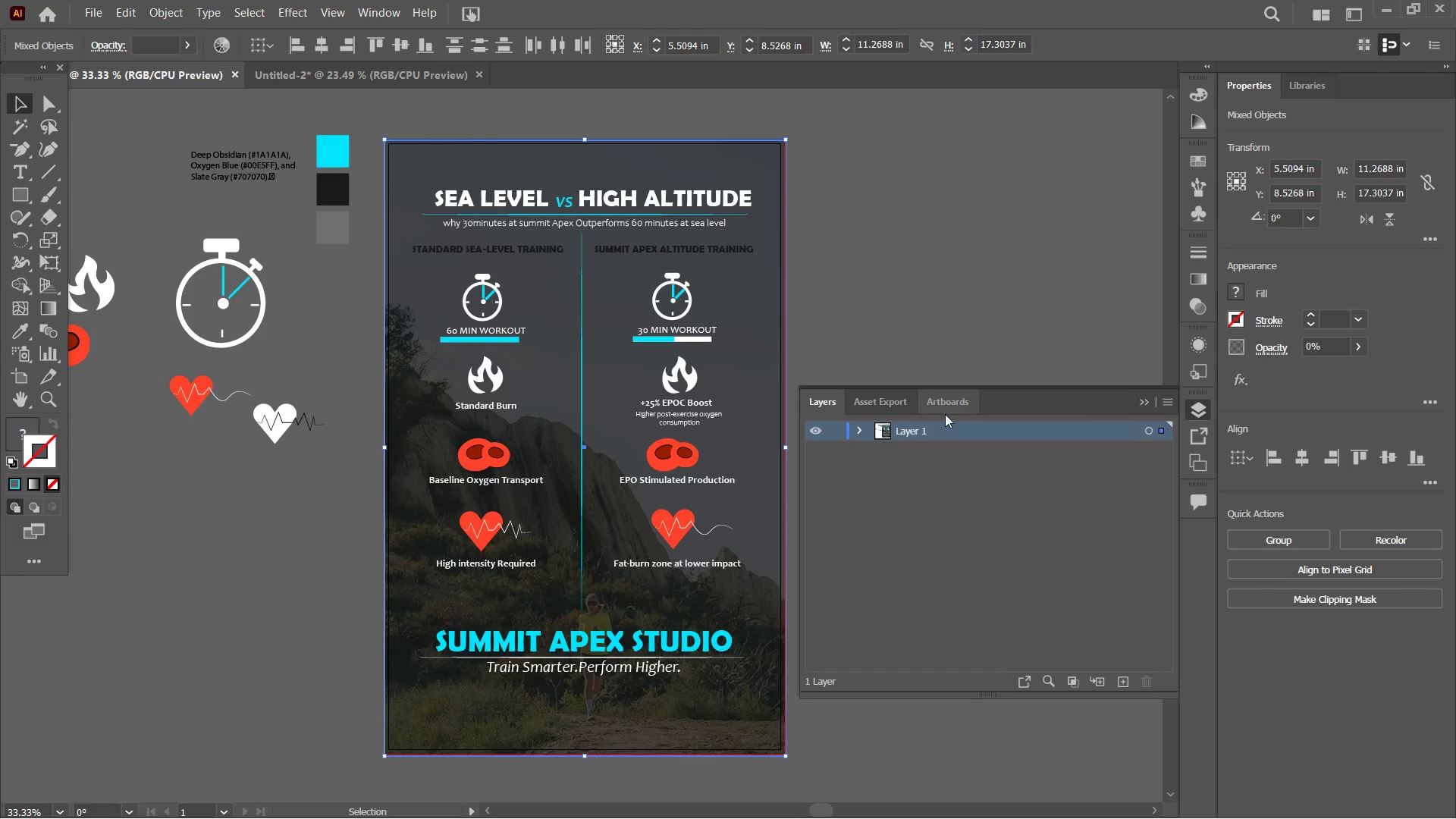 
left_click([943, 431])
 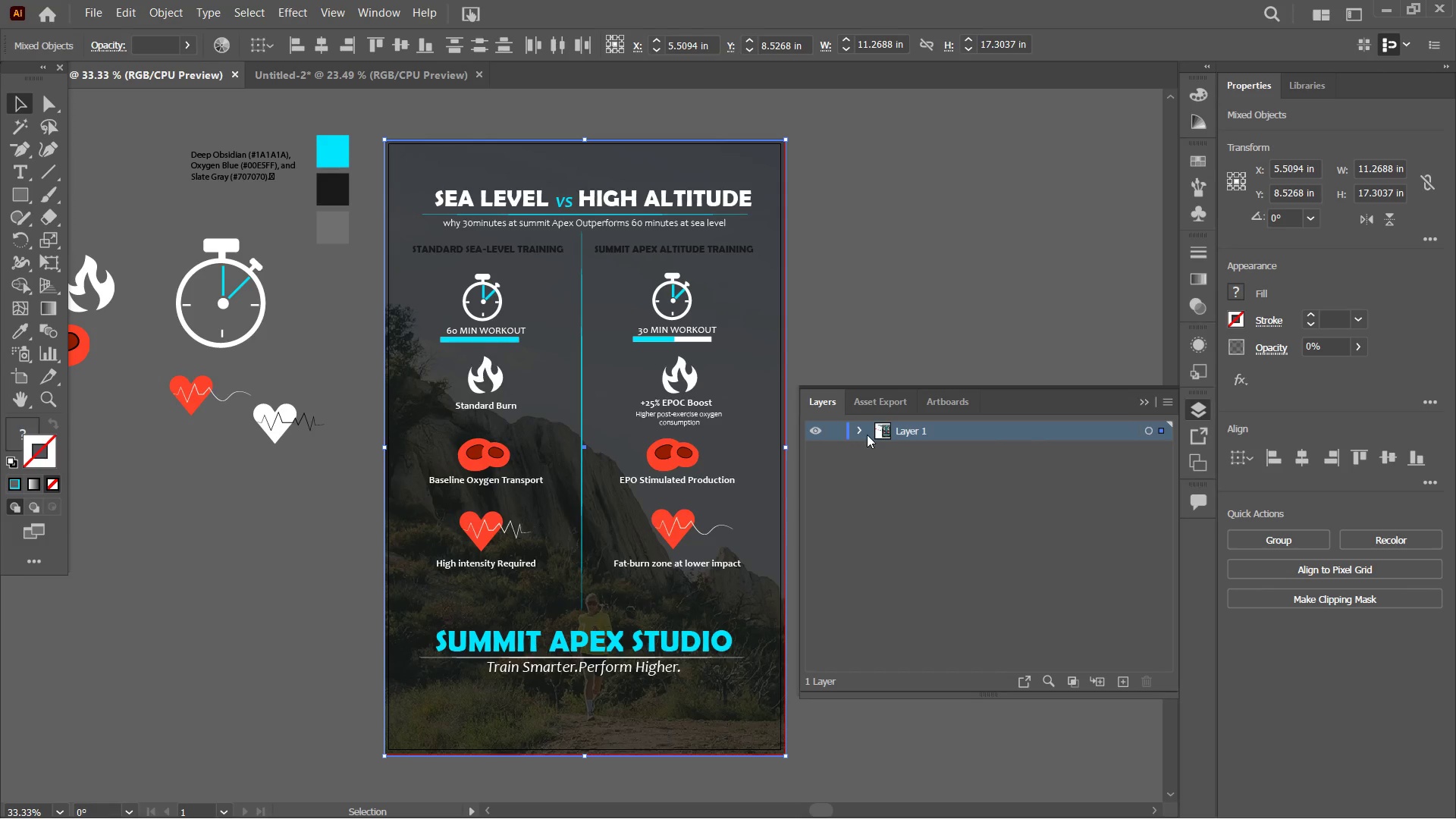 
left_click([862, 432])
 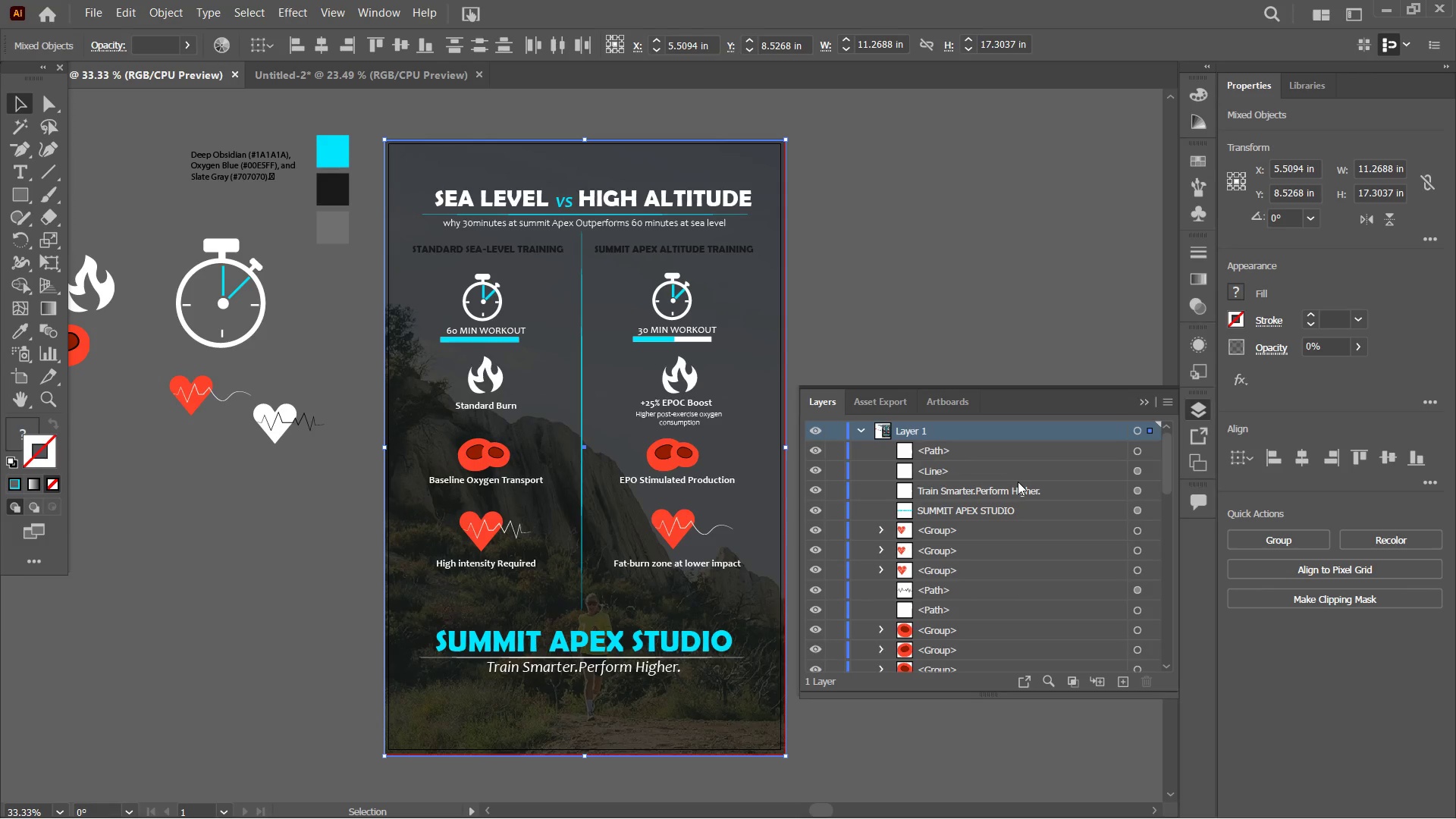 
scroll: coordinate [1018, 482], scroll_direction: down, amount: 1.0
 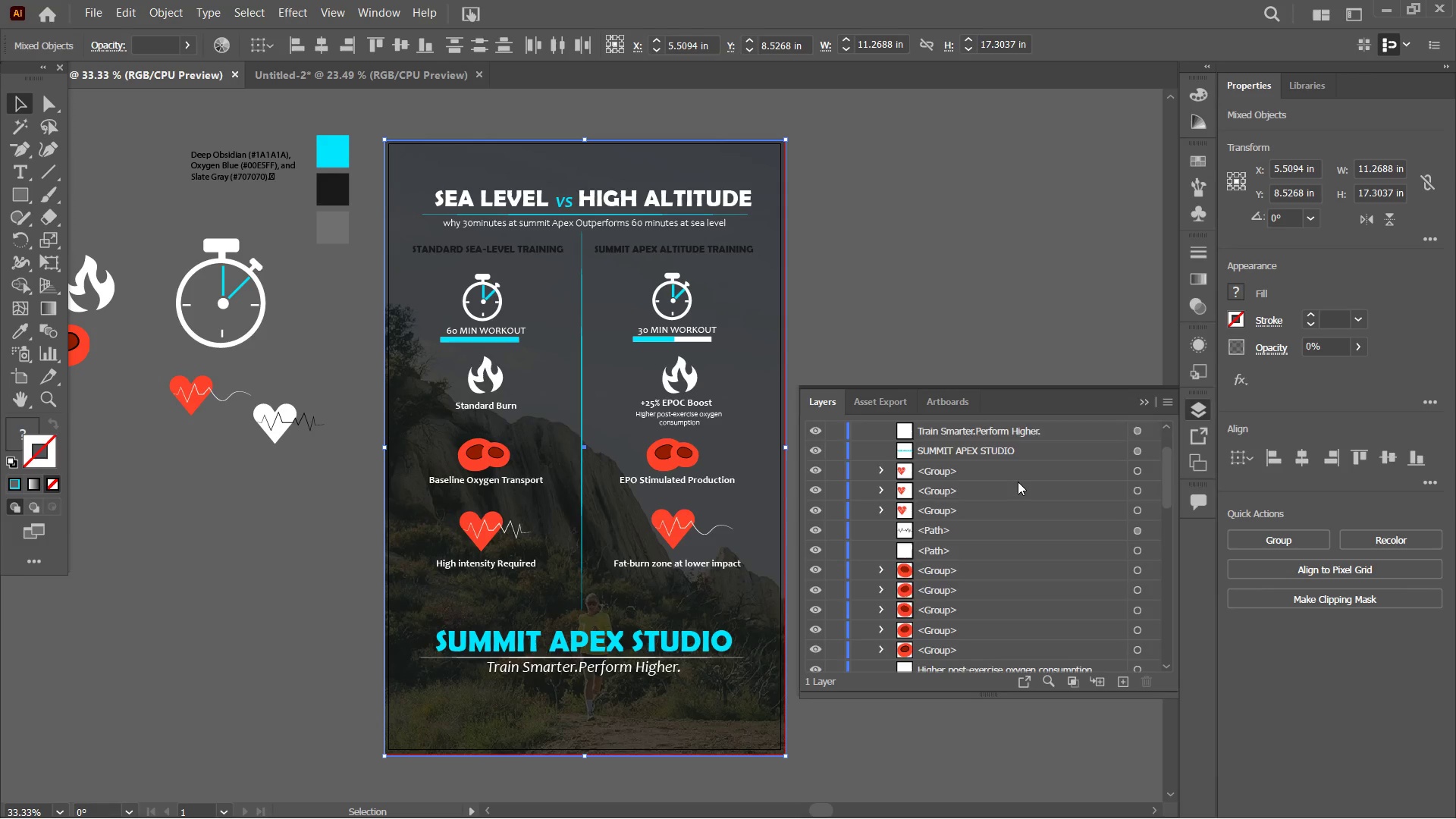 
scroll: coordinate [1018, 482], scroll_direction: up, amount: 2.0
 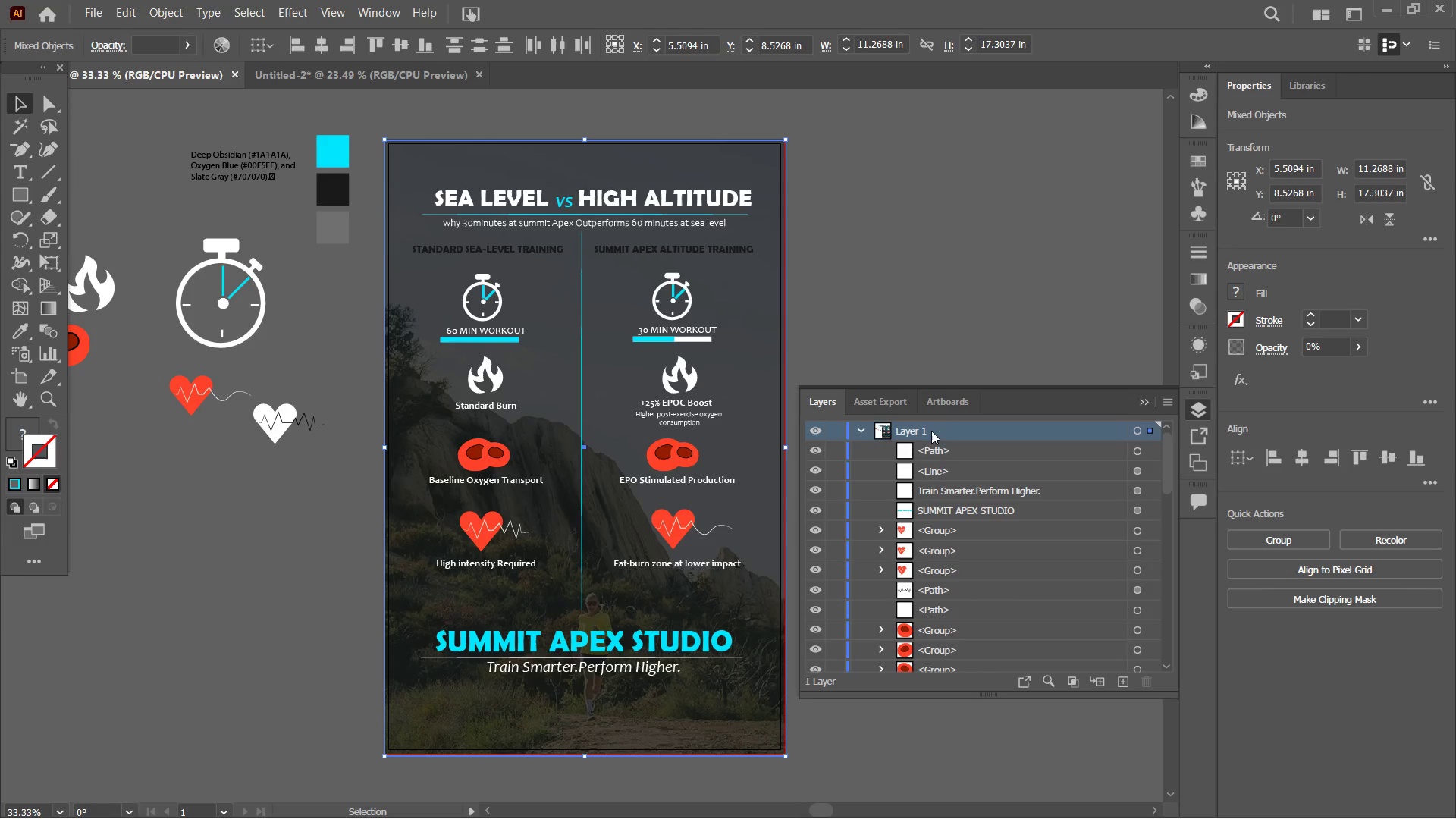 
double_click([930, 430])
 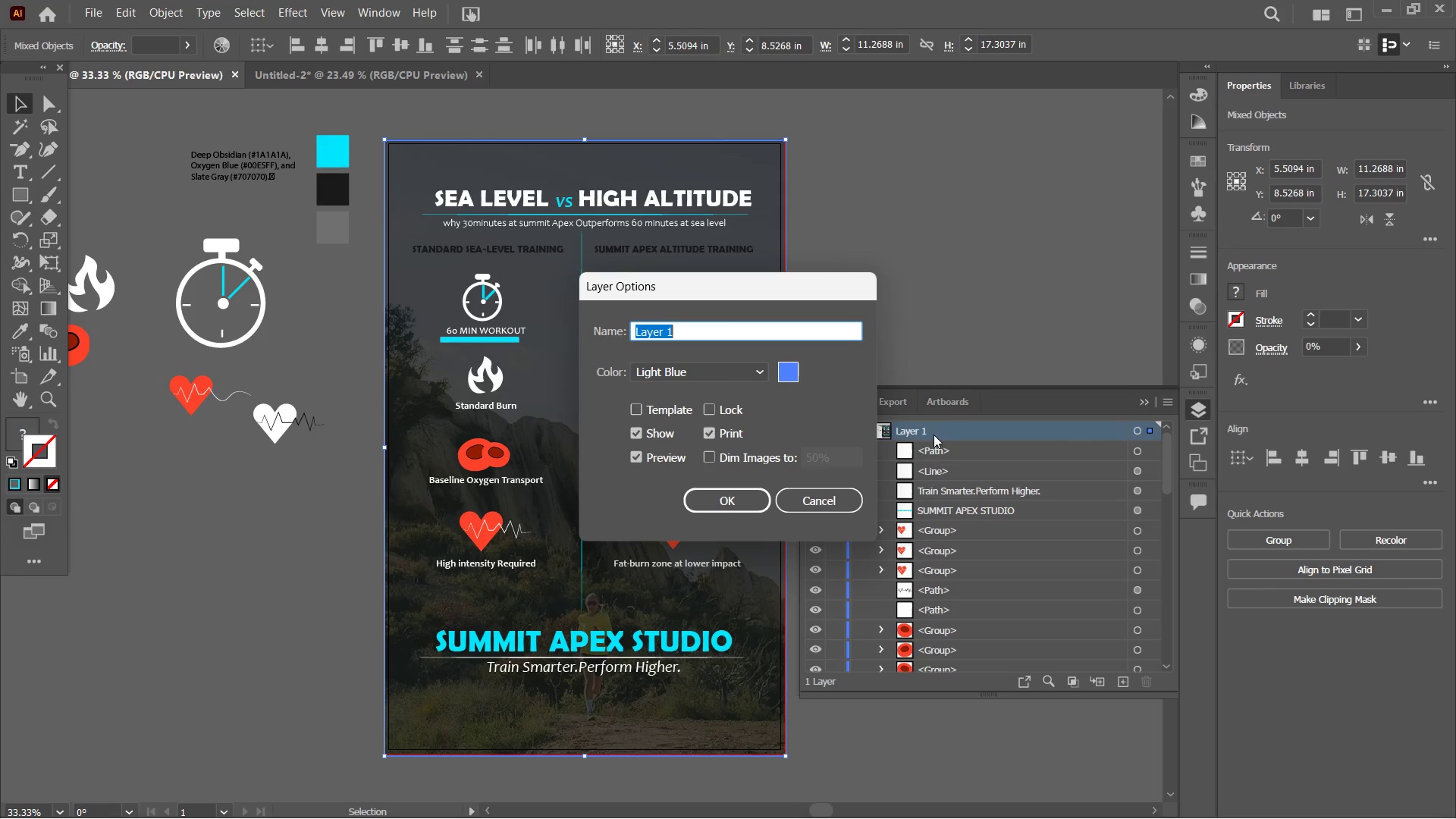 
type(background)
 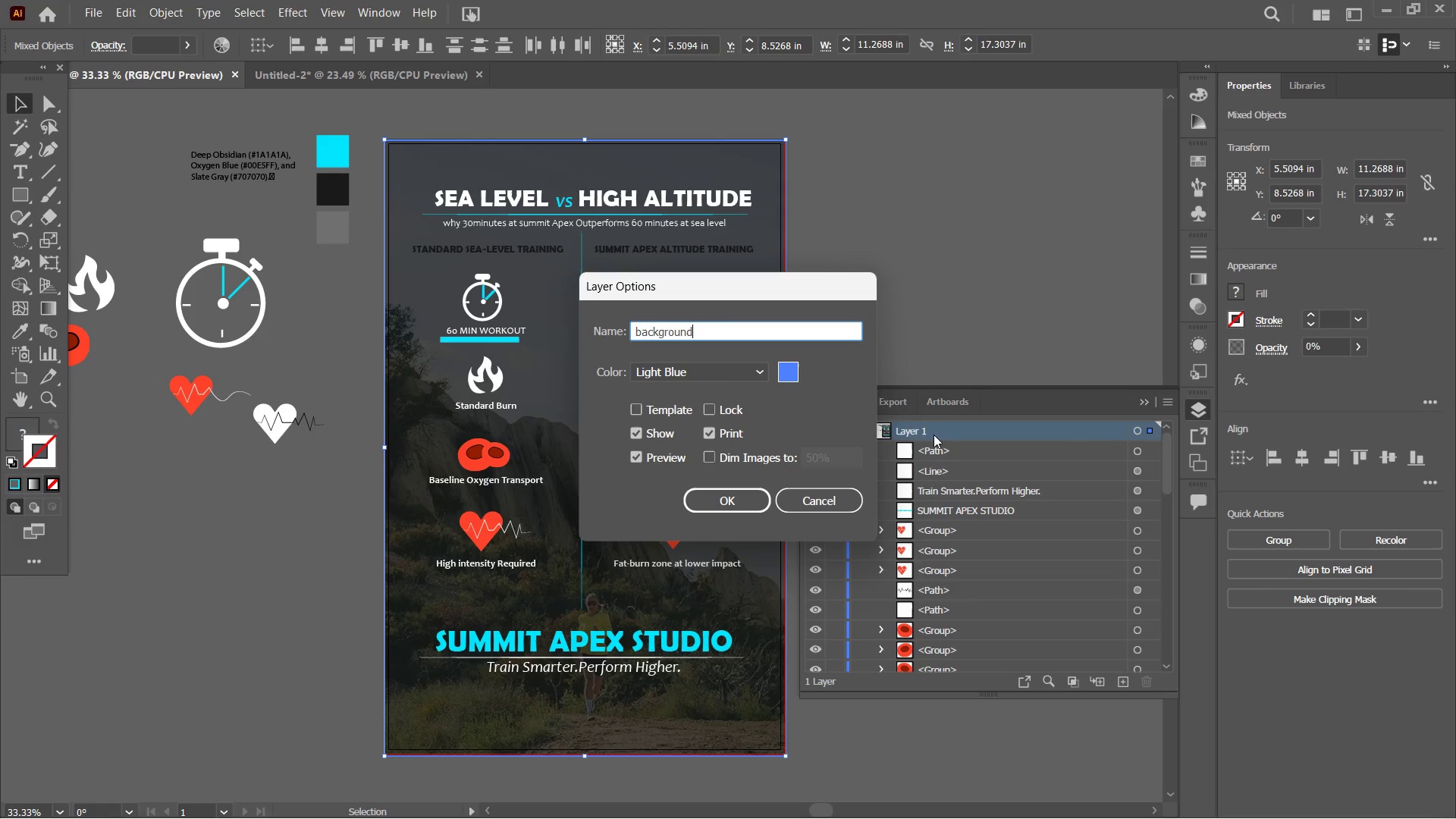 
key(Enter)
 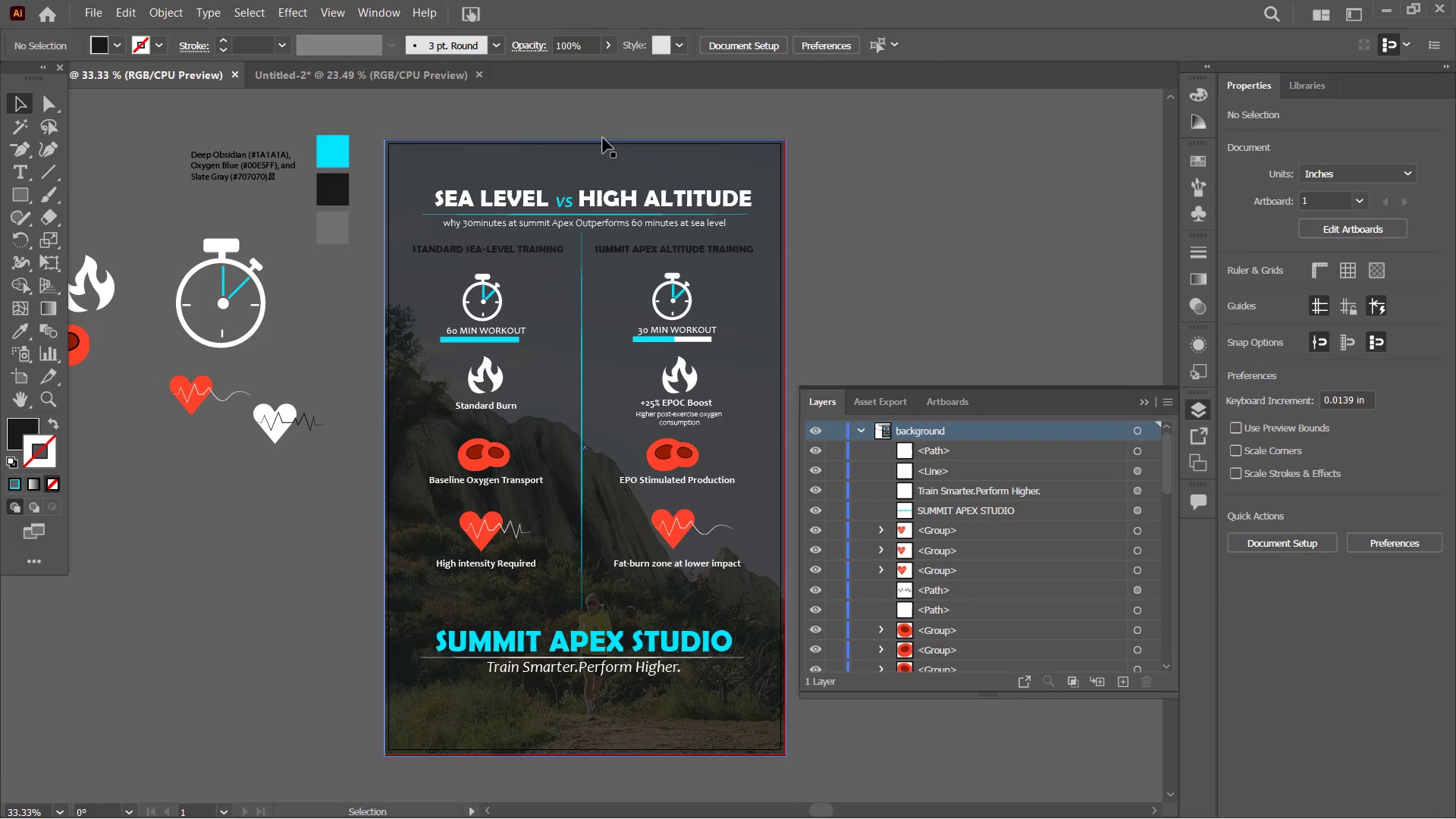 
left_click_drag(start_coordinate=[606, 111], to_coordinate=[776, 188])
 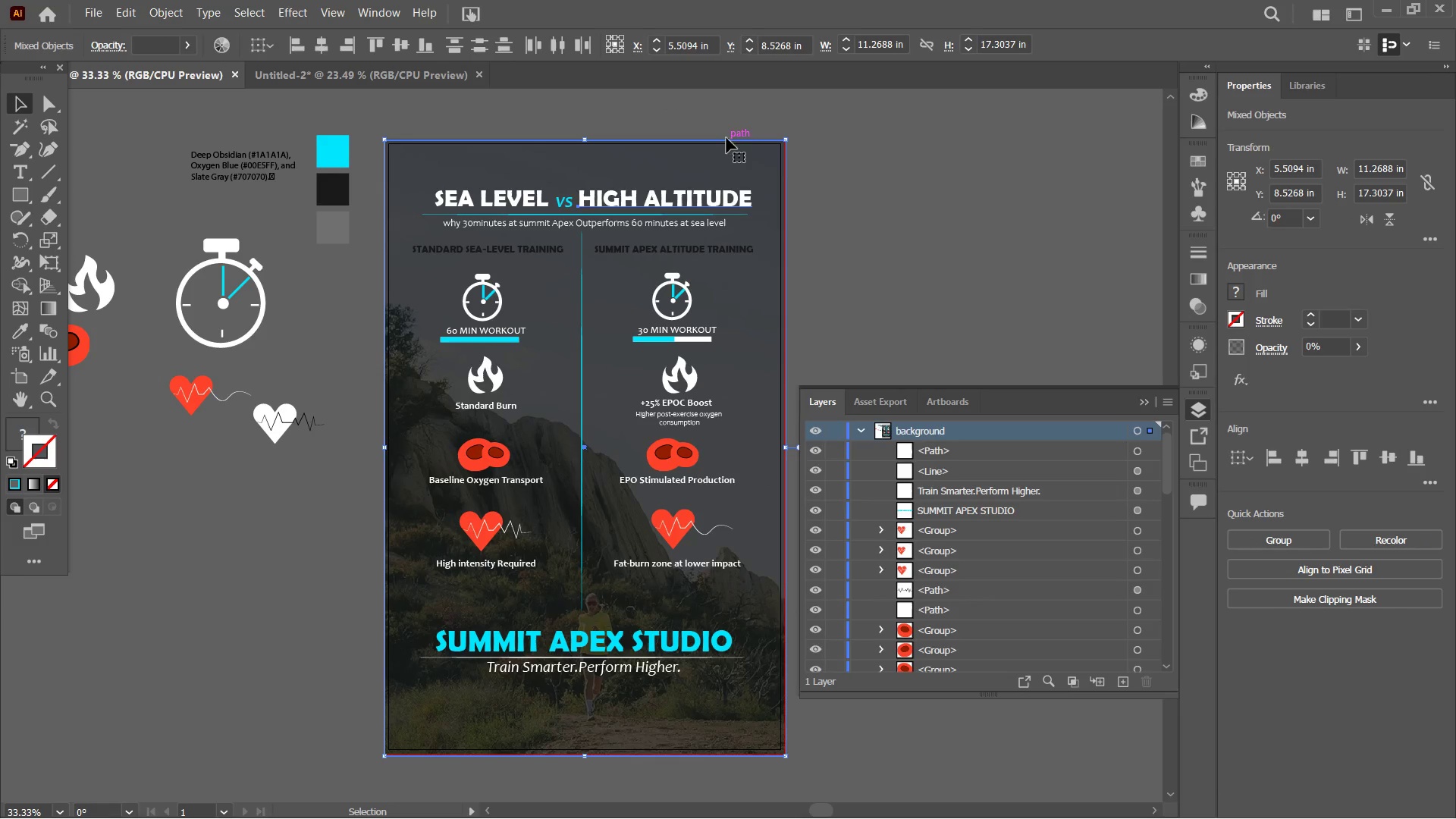 
left_click_drag(start_coordinate=[877, 145], to_coordinate=[871, 145])
 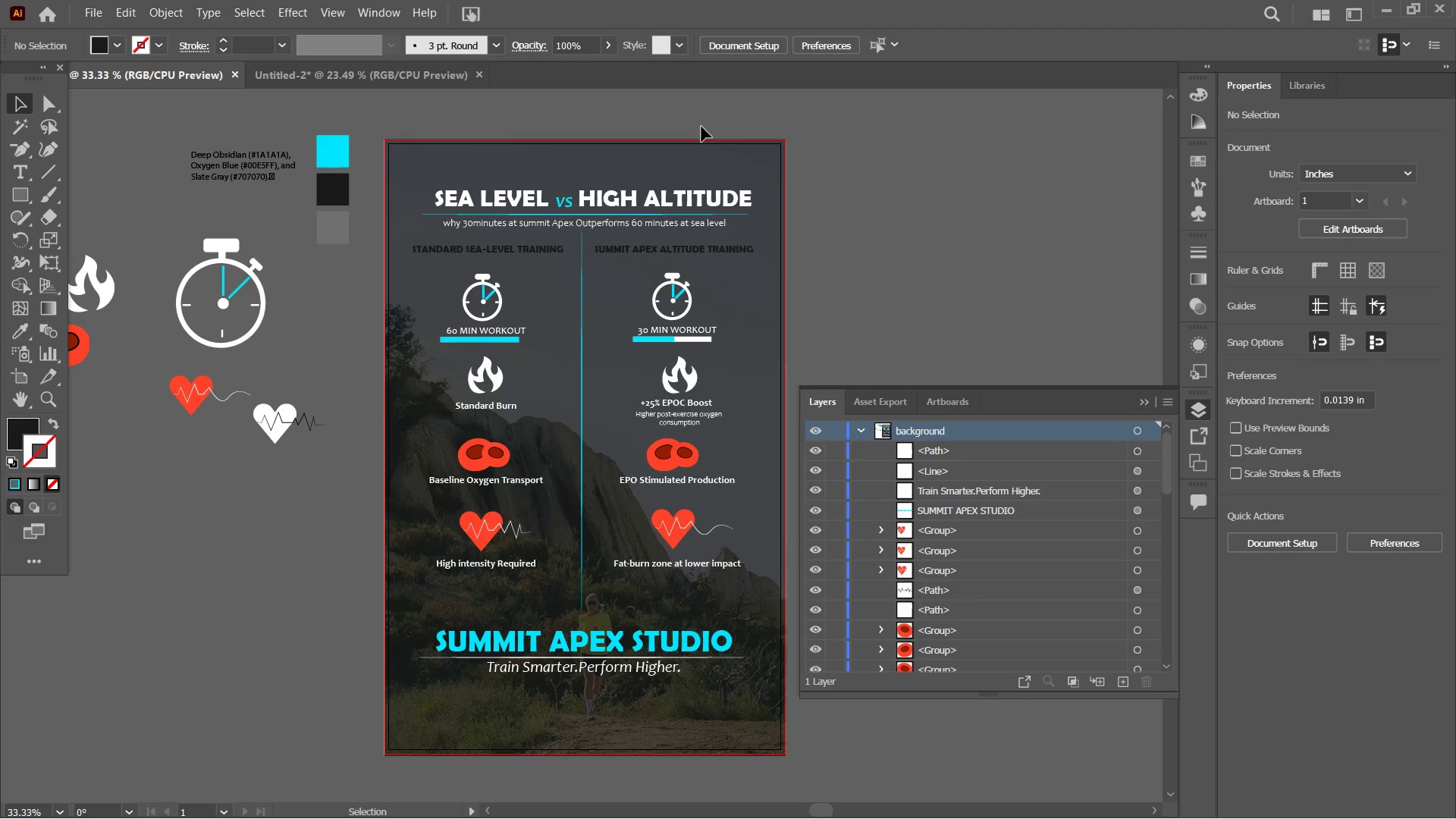 
left_click_drag(start_coordinate=[701, 127], to_coordinate=[799, 164])
 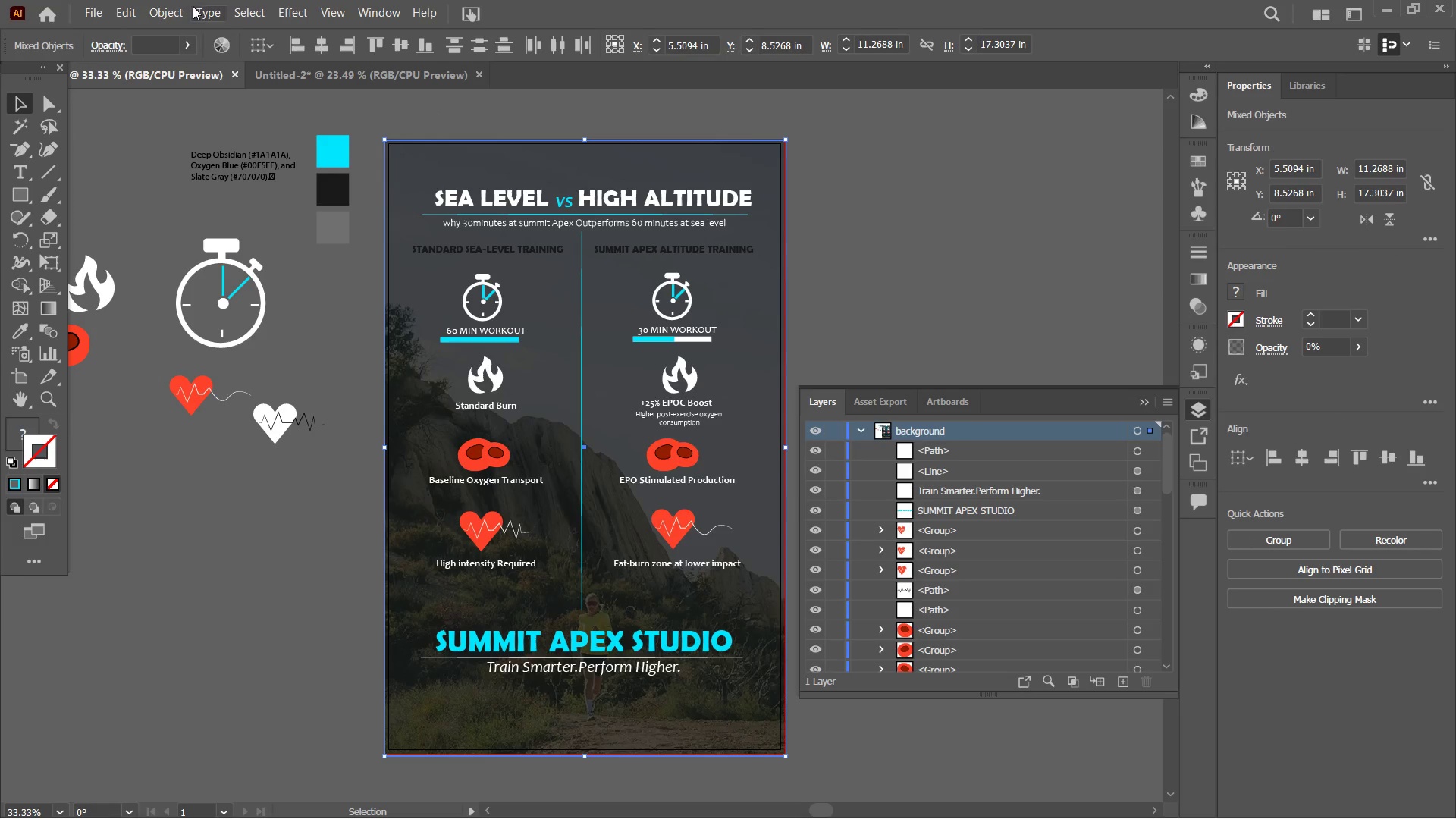 
left_click([177, 9])
 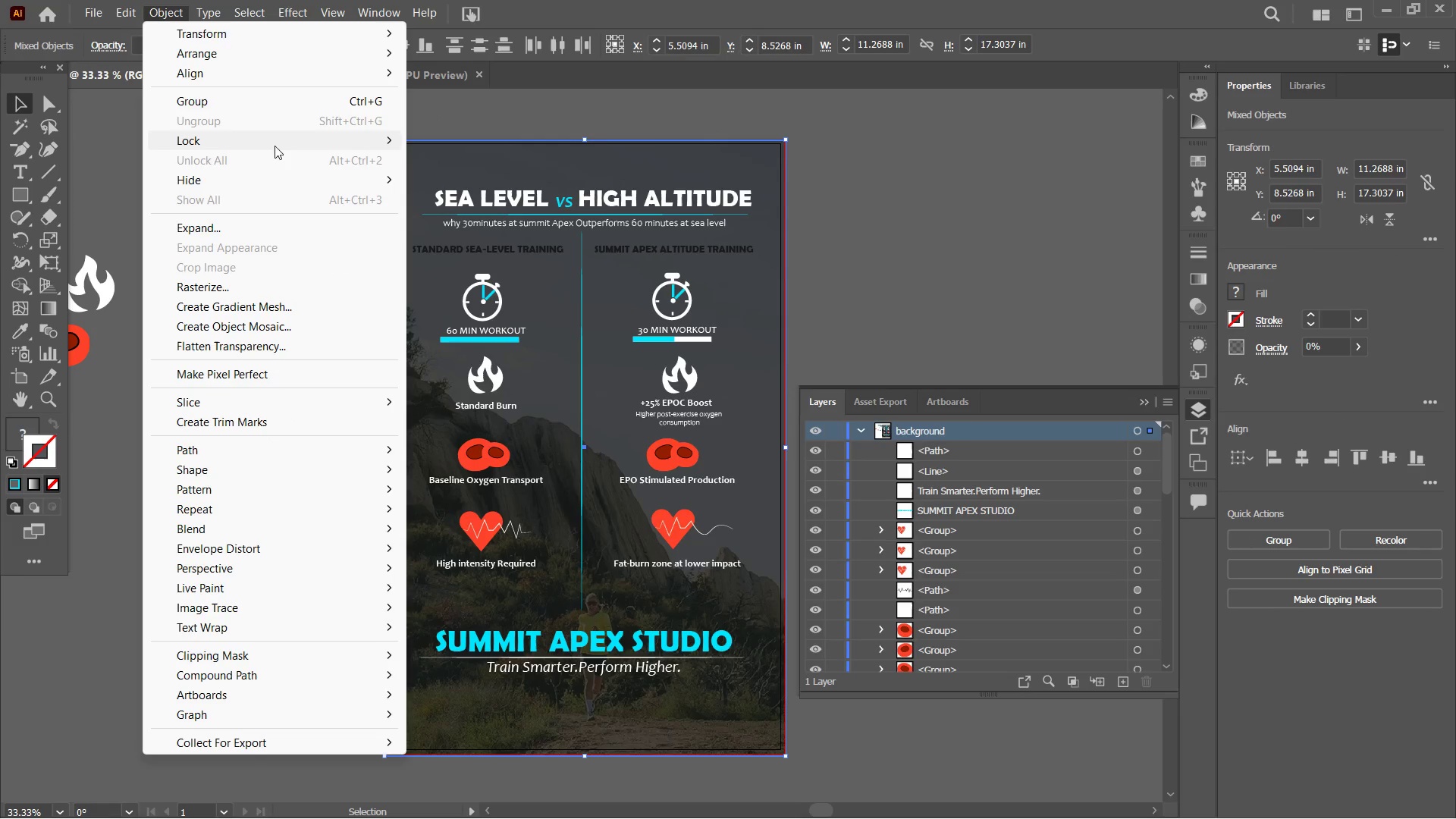 
left_click([275, 138])
 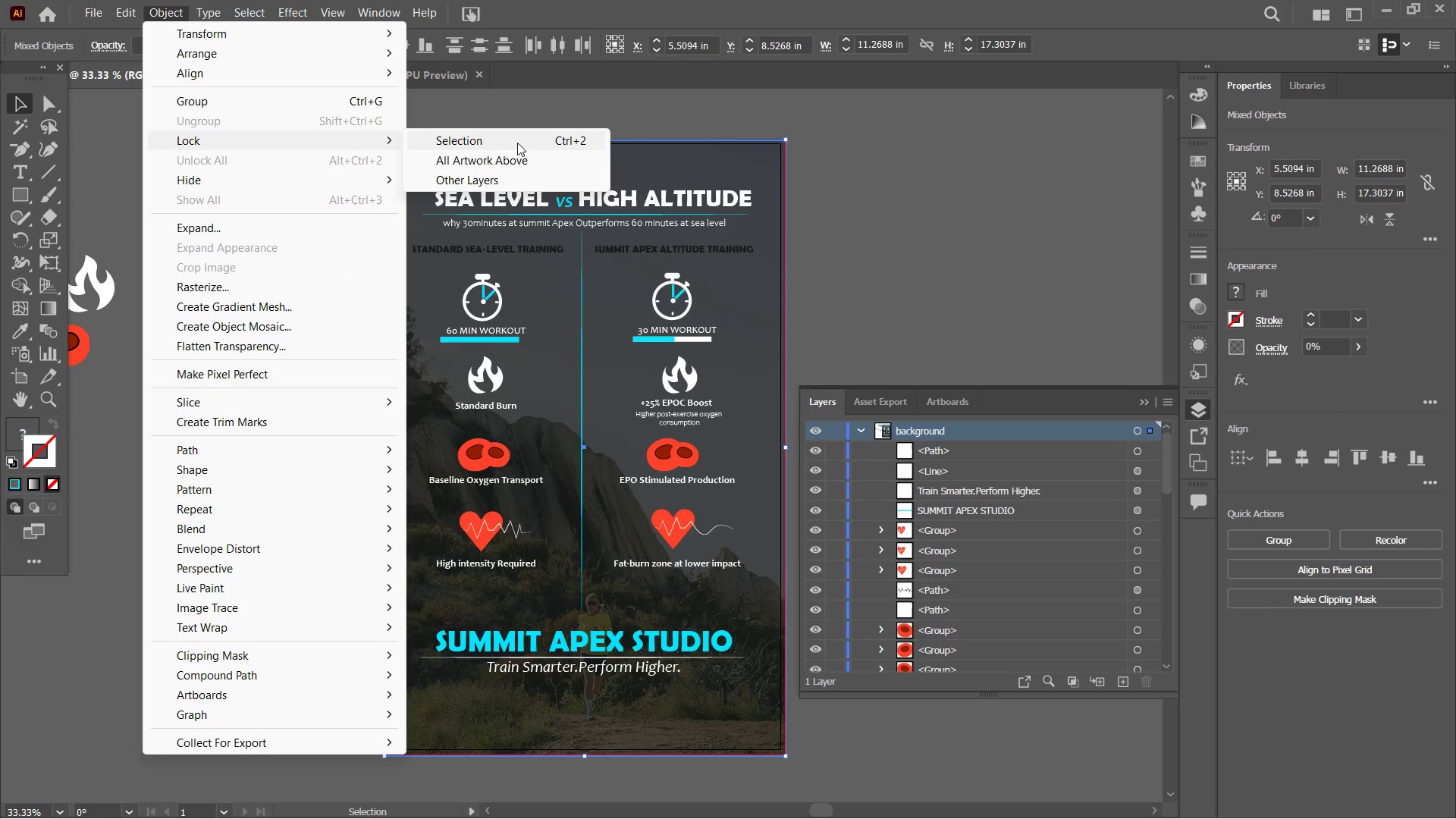 
left_click([516, 143])
 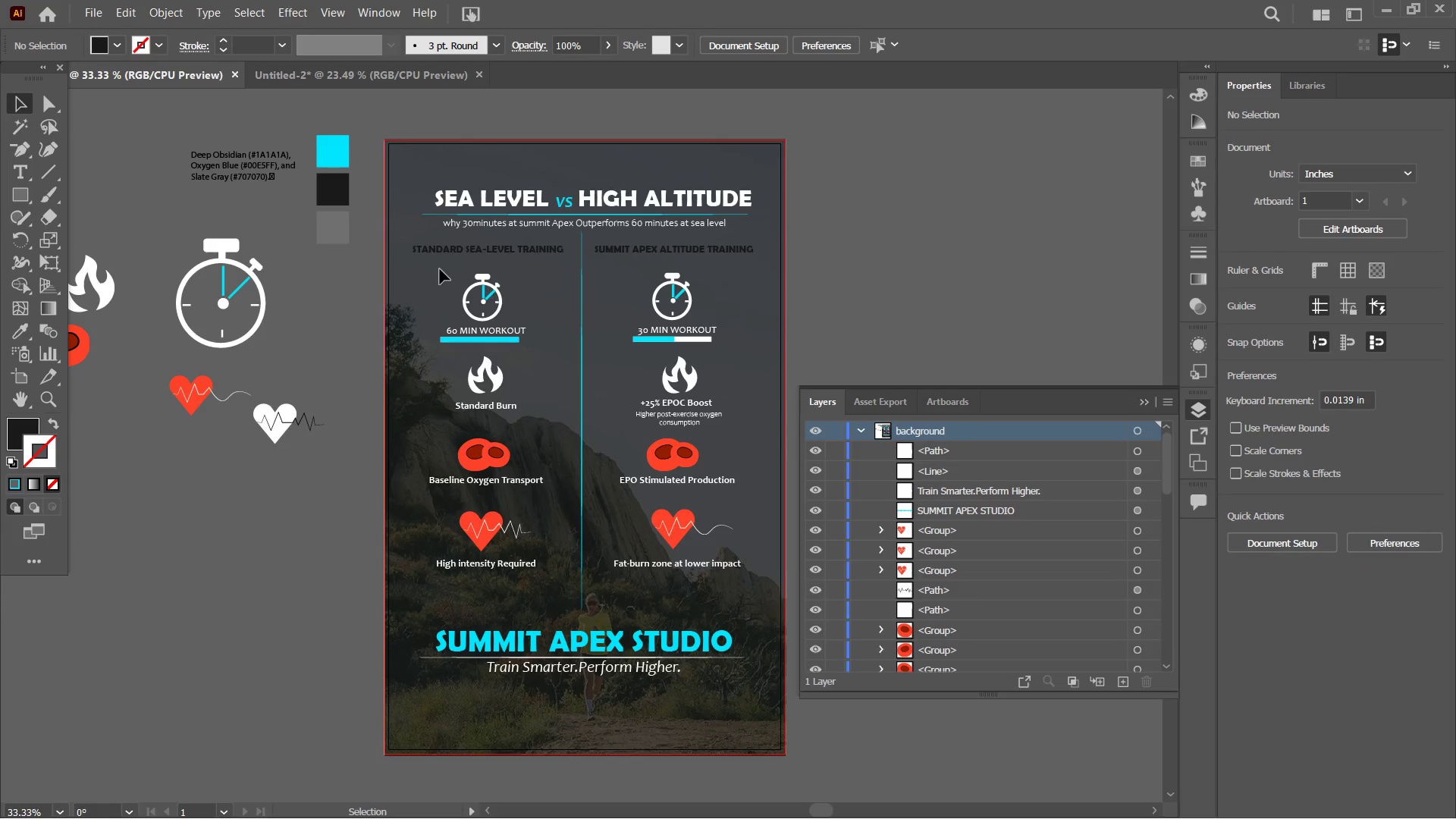 
left_click_drag(start_coordinate=[438, 269], to_coordinate=[515, 305])
 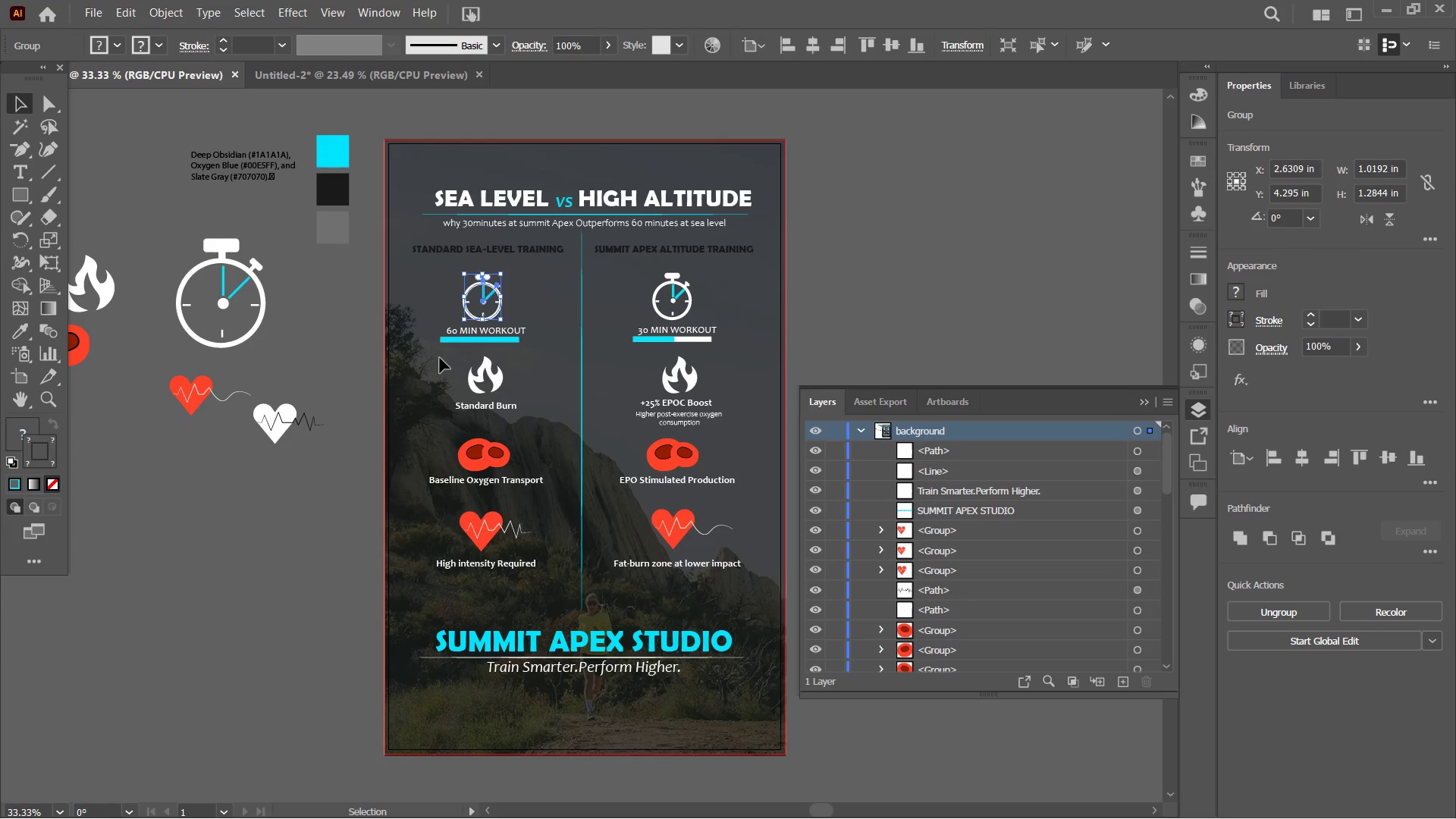 
hold_key(key=ShiftLeft, duration=1.23)
left_click_drag(start_coordinate=[460, 356], to_coordinate=[508, 375])
 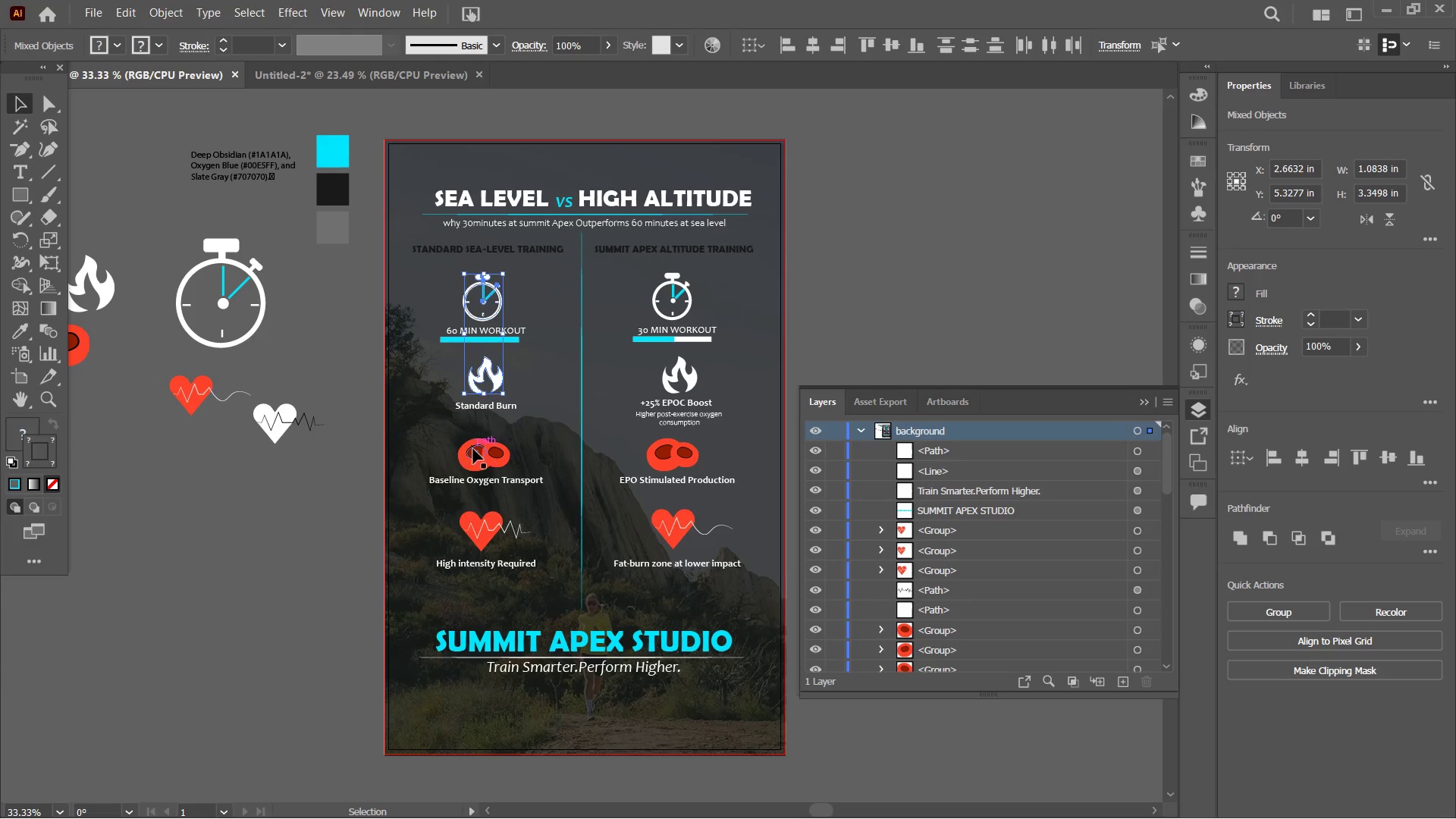 
hold_key(key=ShiftLeft, duration=1.2)
left_click_drag(start_coordinate=[455, 443], to_coordinate=[504, 454])
 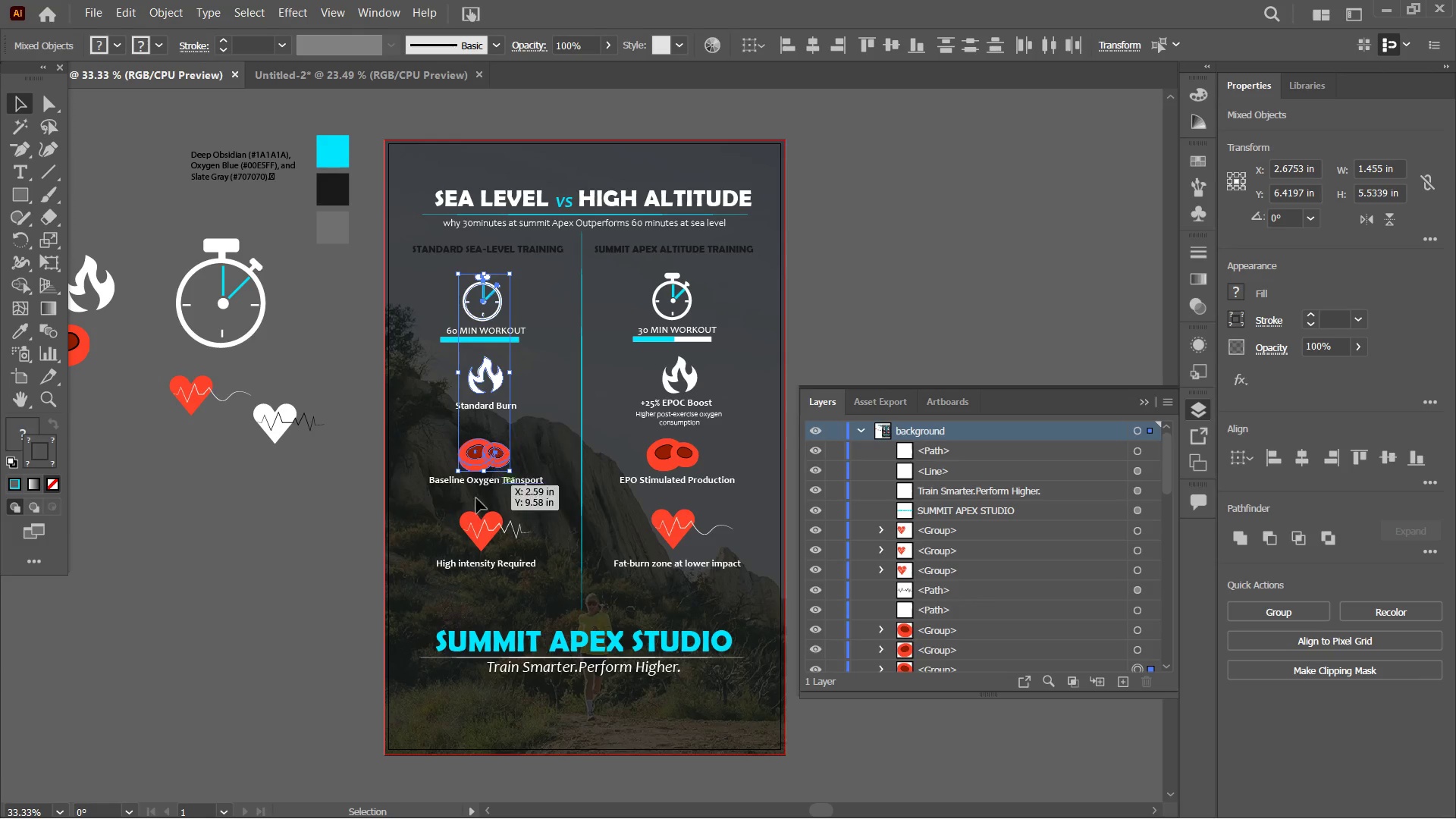 
hold_key(key=ShiftLeft, duration=1.27)
left_click_drag(start_coordinate=[437, 520], to_coordinate=[495, 531])
 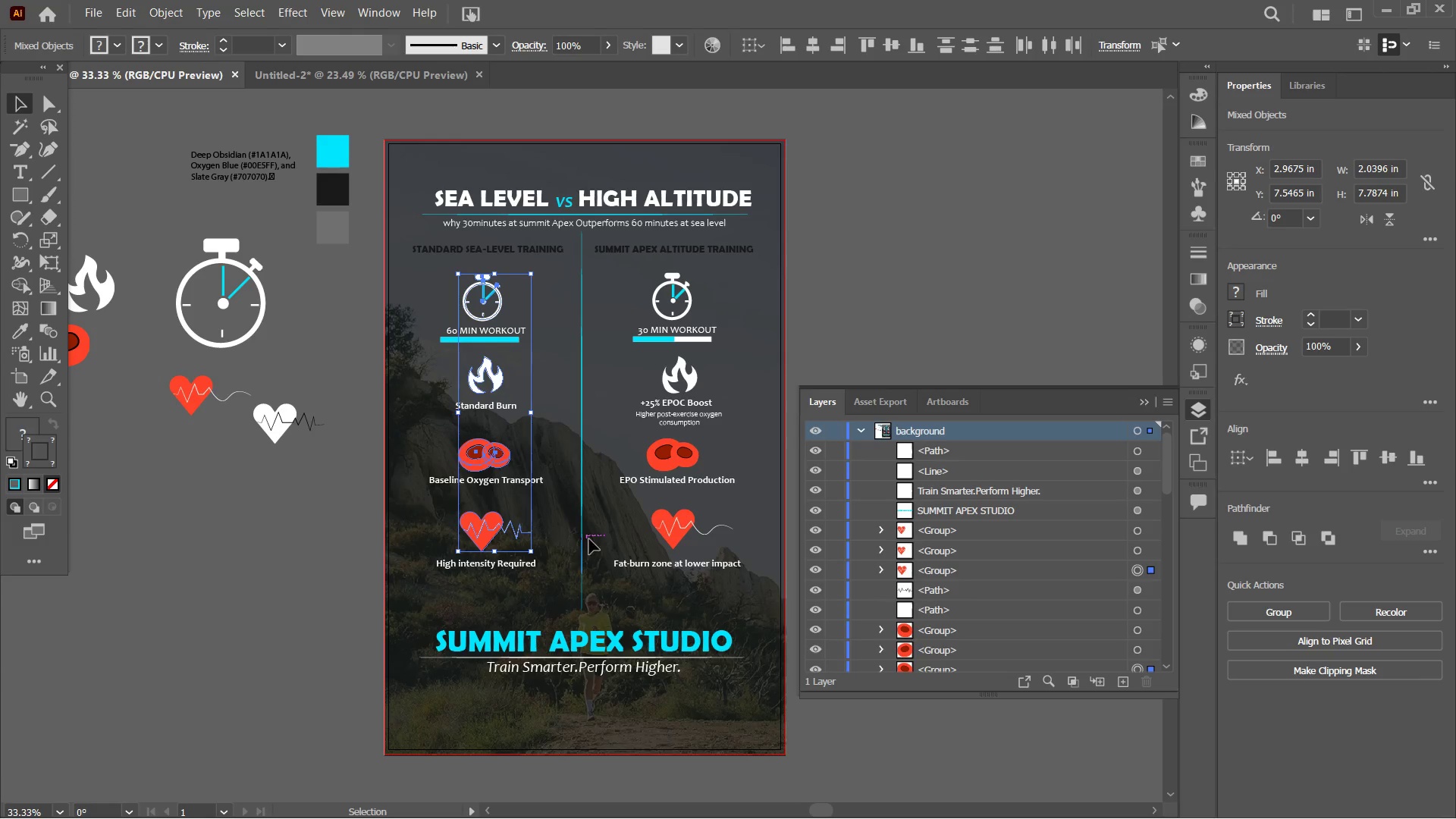 
hold_key(key=ShiftLeft, duration=1.61)
left_click_drag(start_coordinate=[638, 515], to_coordinate=[707, 530])
 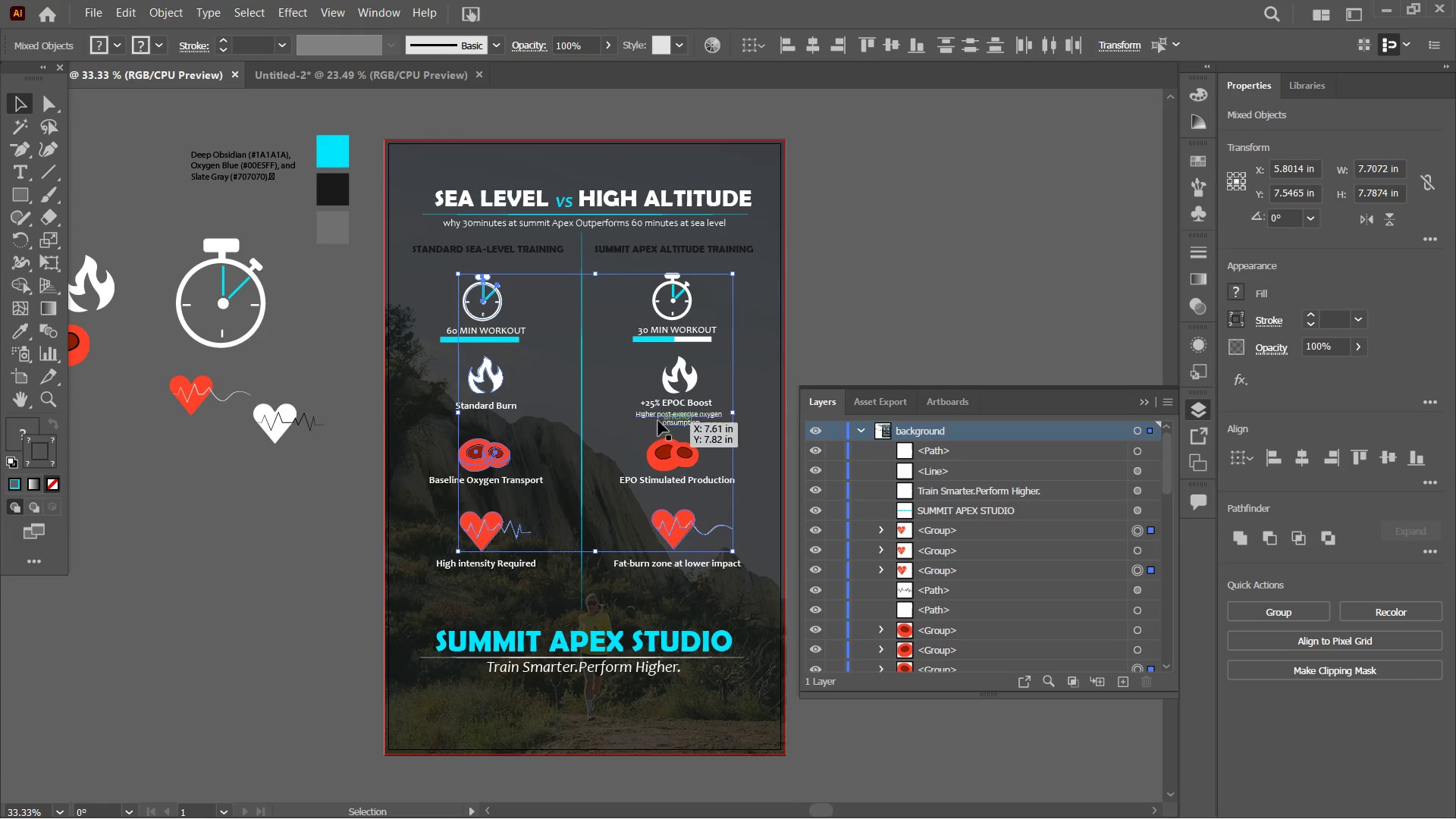 
hold_key(key=ShiftLeft, duration=1.41)
left_click_drag(start_coordinate=[638, 425], to_coordinate=[700, 456])
 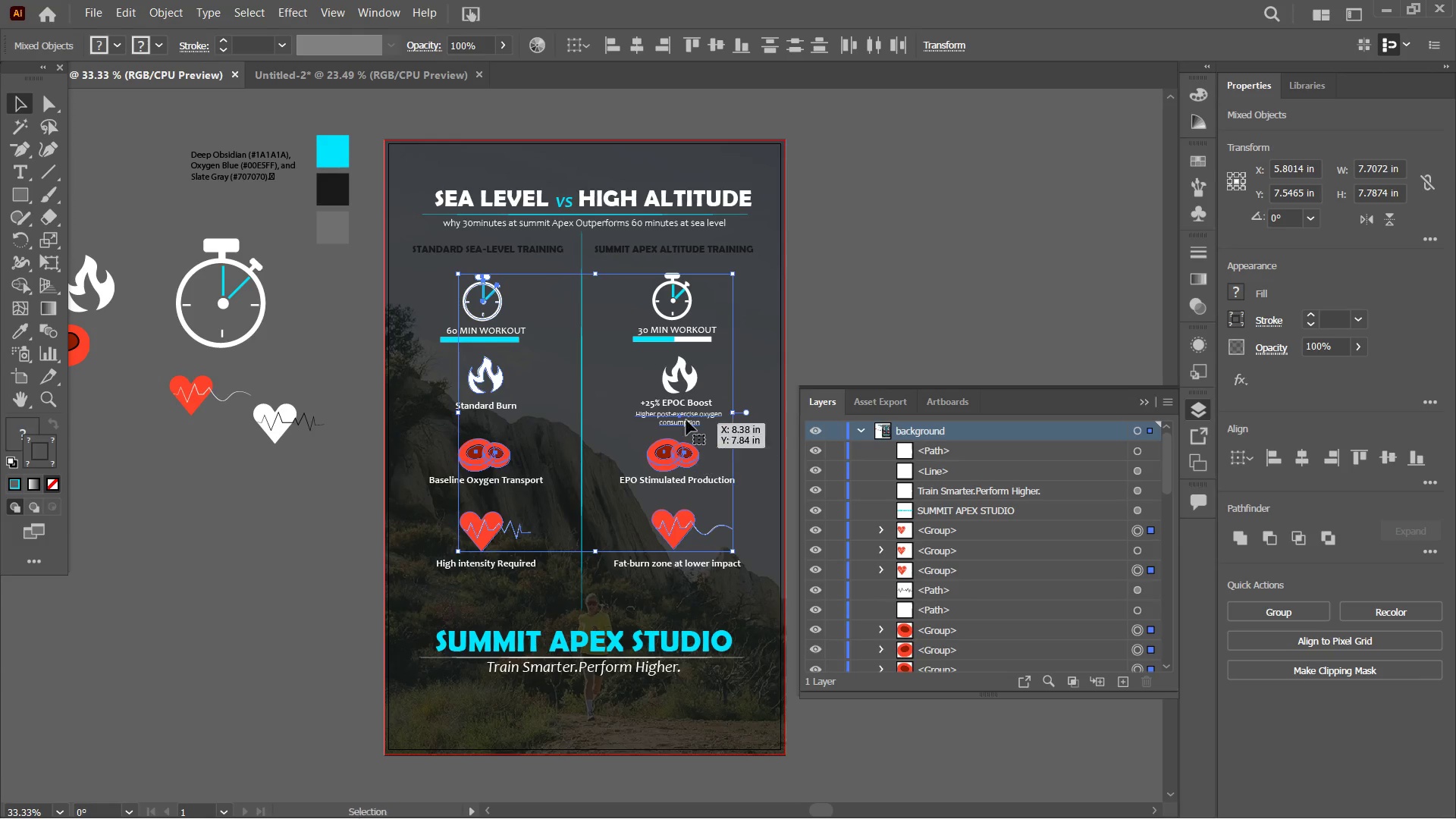 
hold_key(key=ShiftLeft, duration=1.19)
left_click_drag(start_coordinate=[649, 362], to_coordinate=[698, 378])
 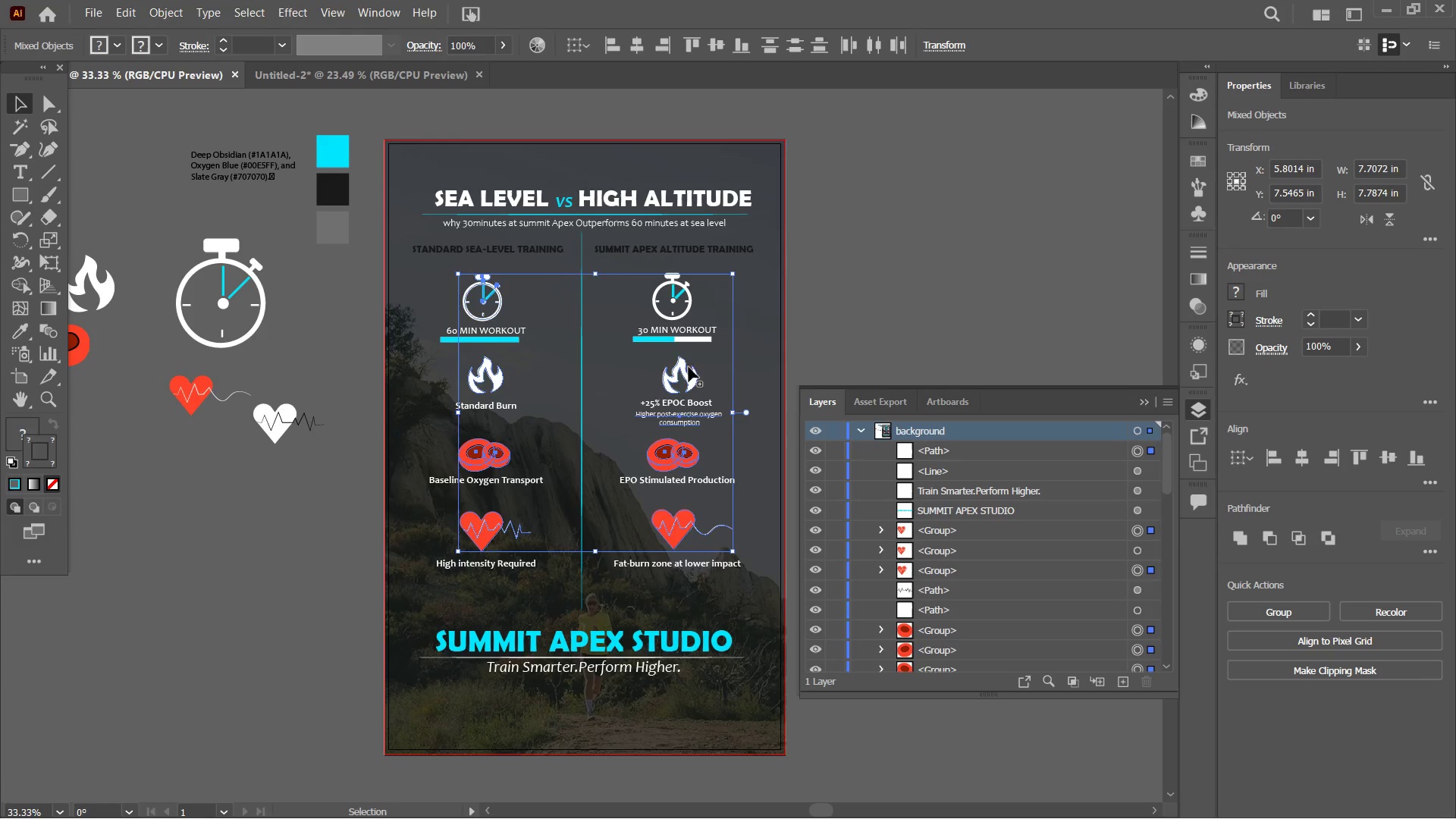 
hold_key(key=ShiftLeft, duration=1.02)
left_click_drag(start_coordinate=[637, 297], to_coordinate=[705, 303])
 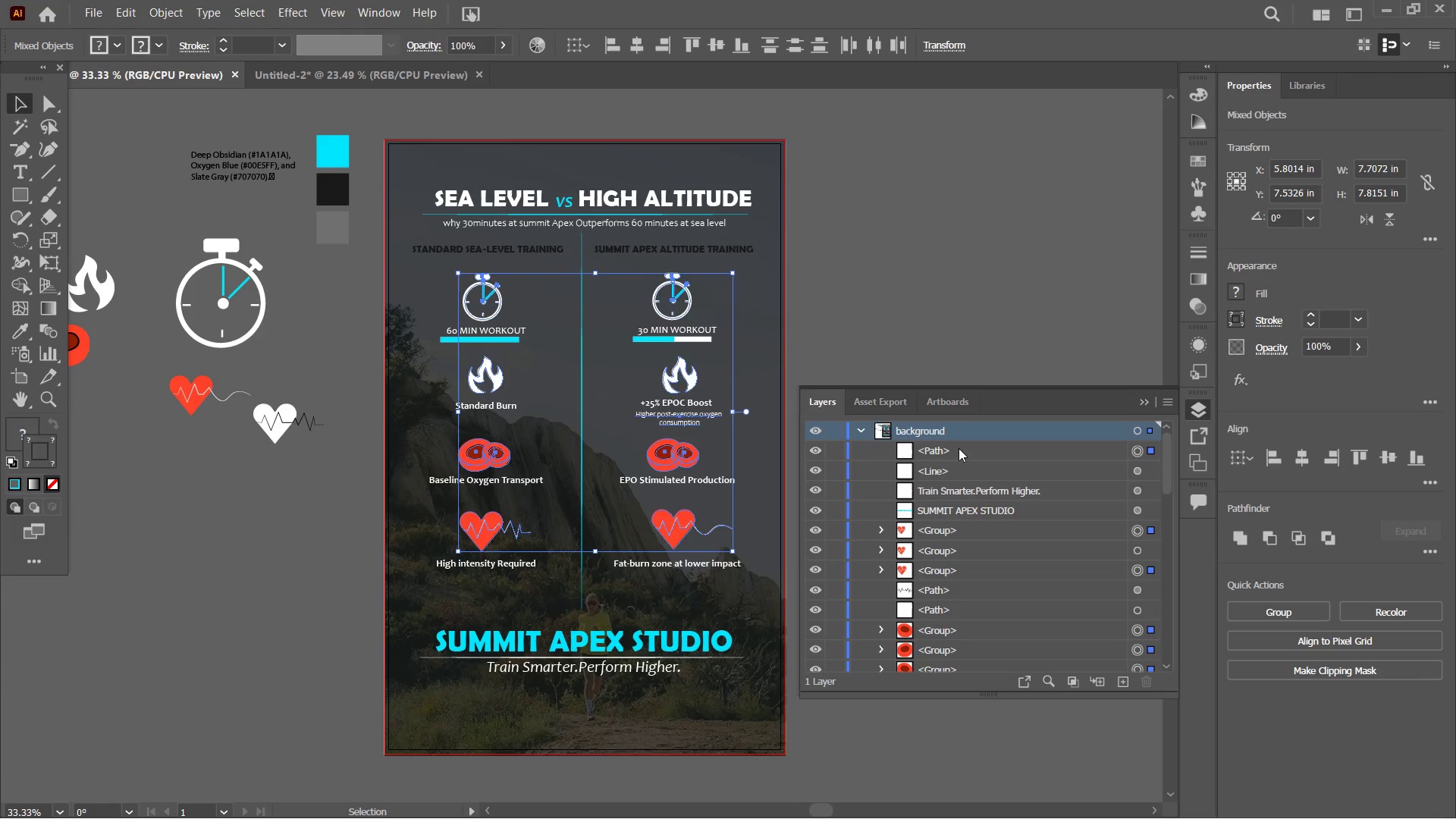 
wait(5.28)
 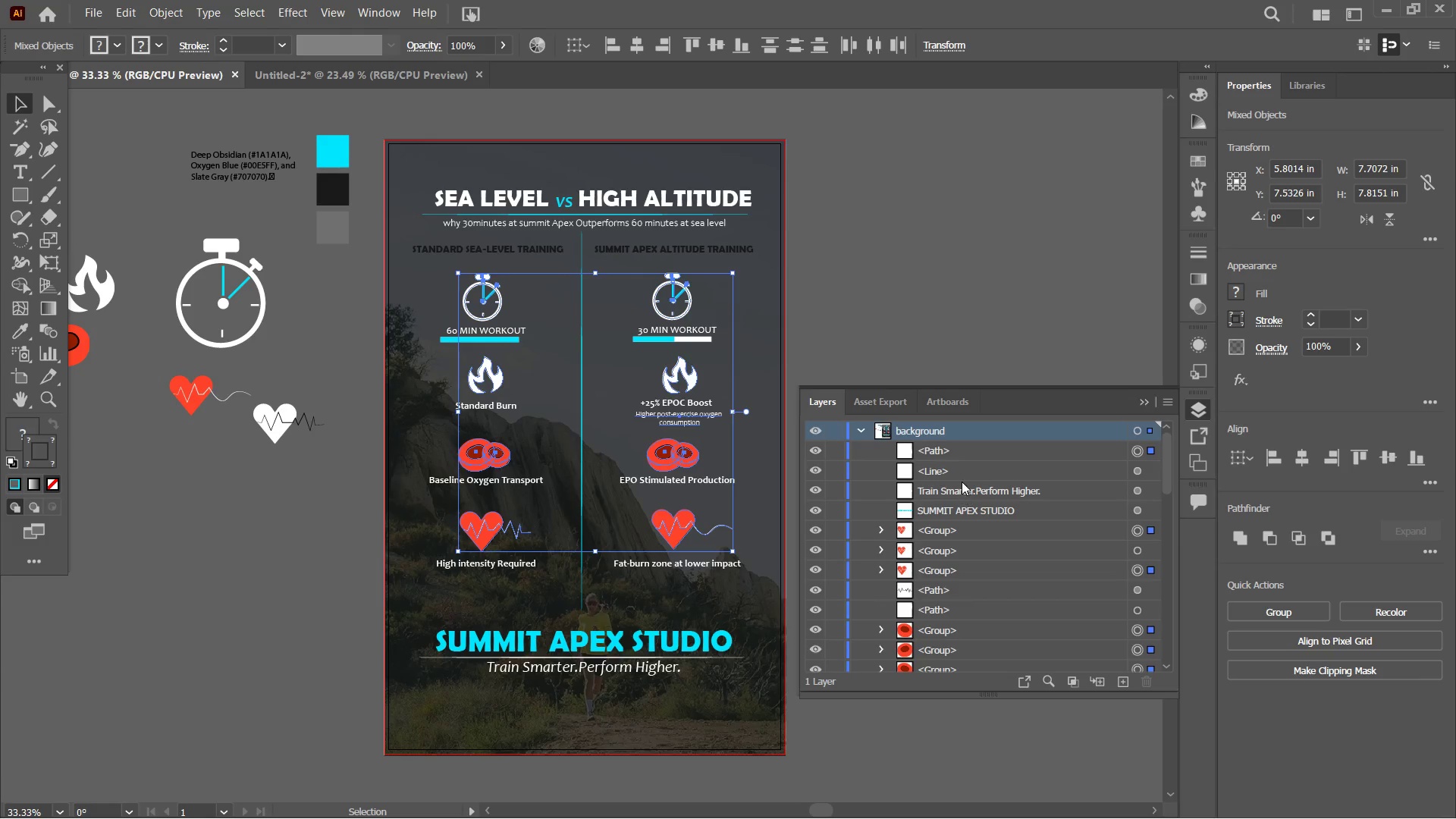 
double_click([946, 450])
 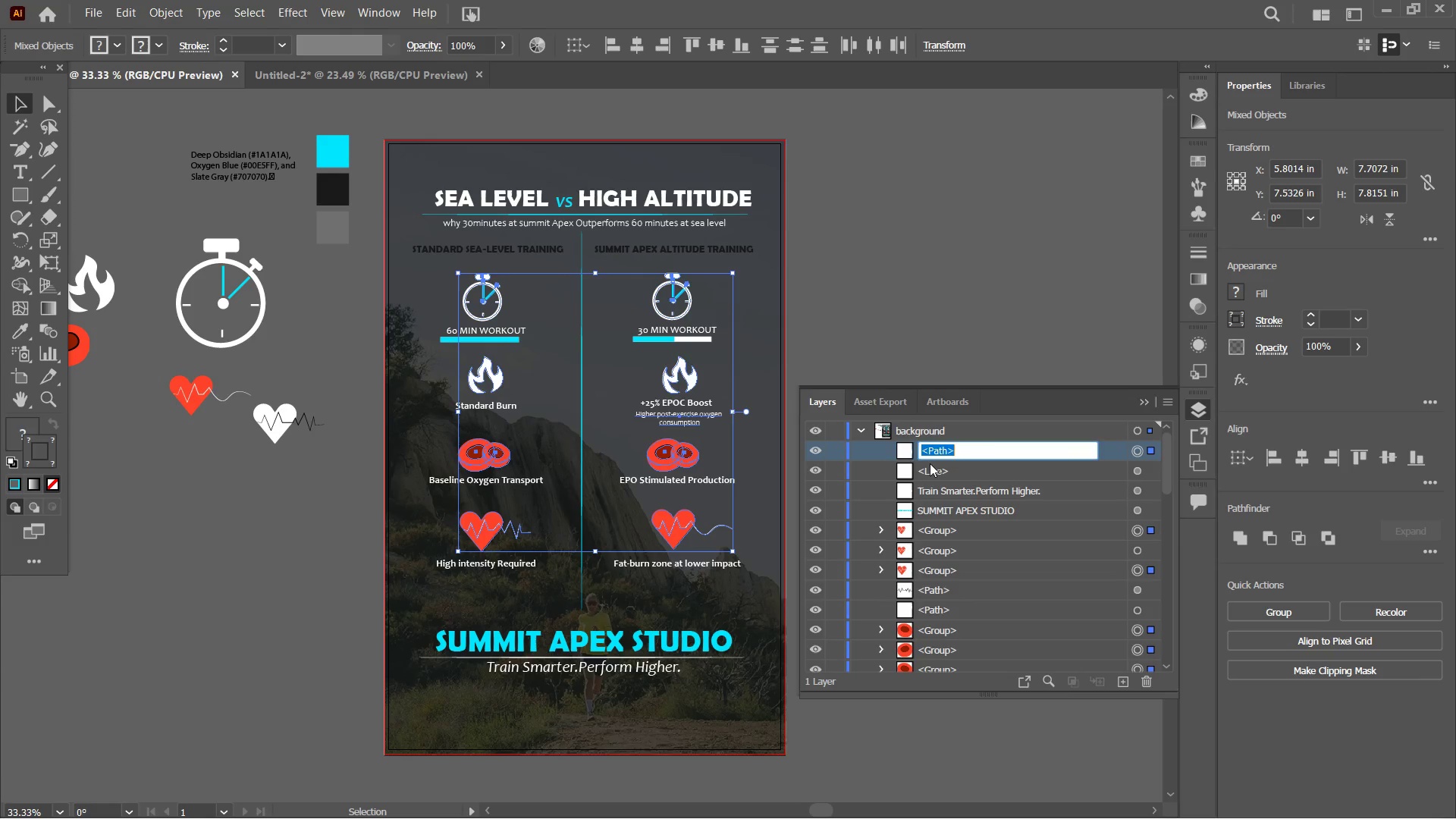 
type(icon)
 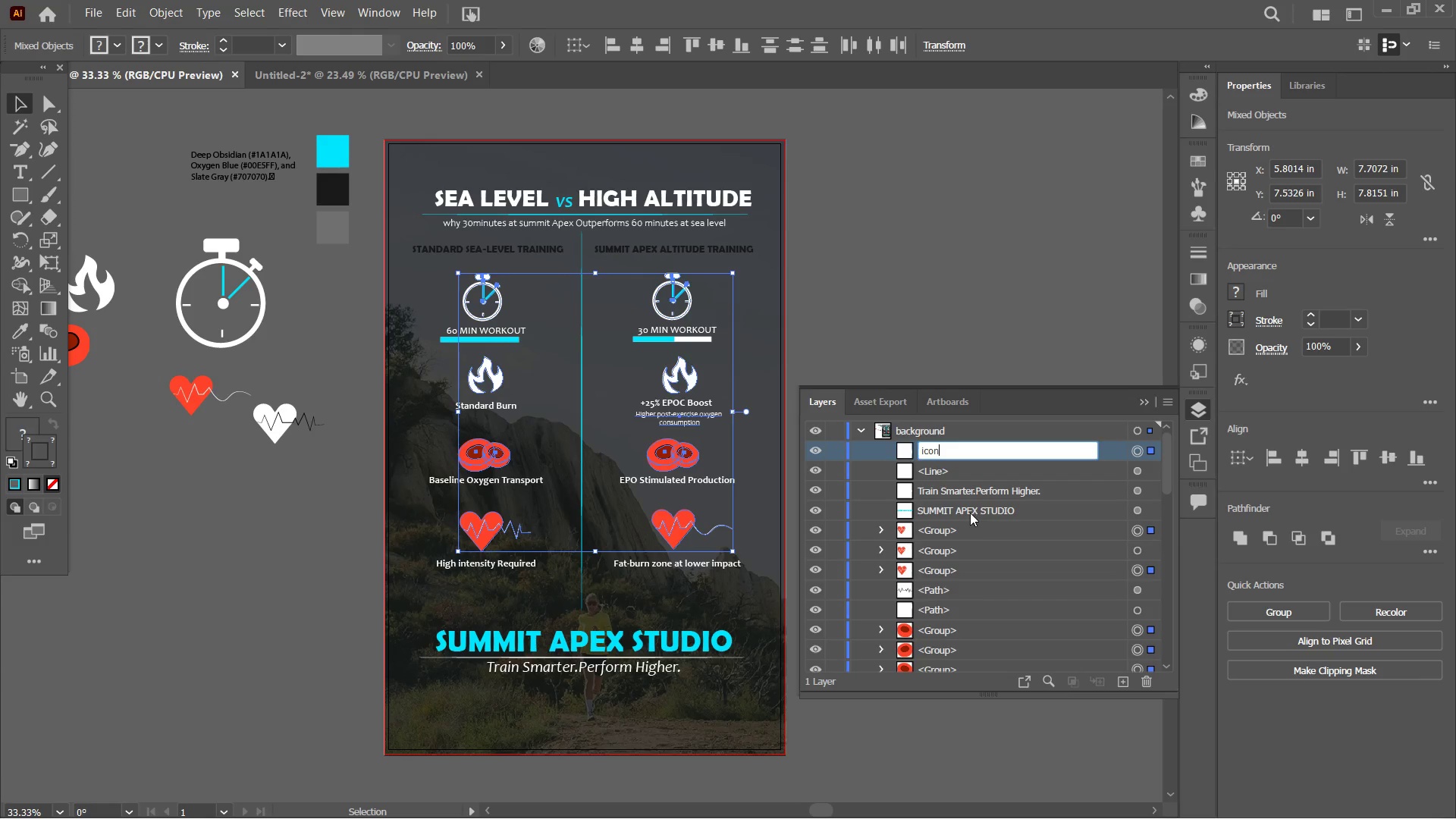 
double_click([955, 526])
 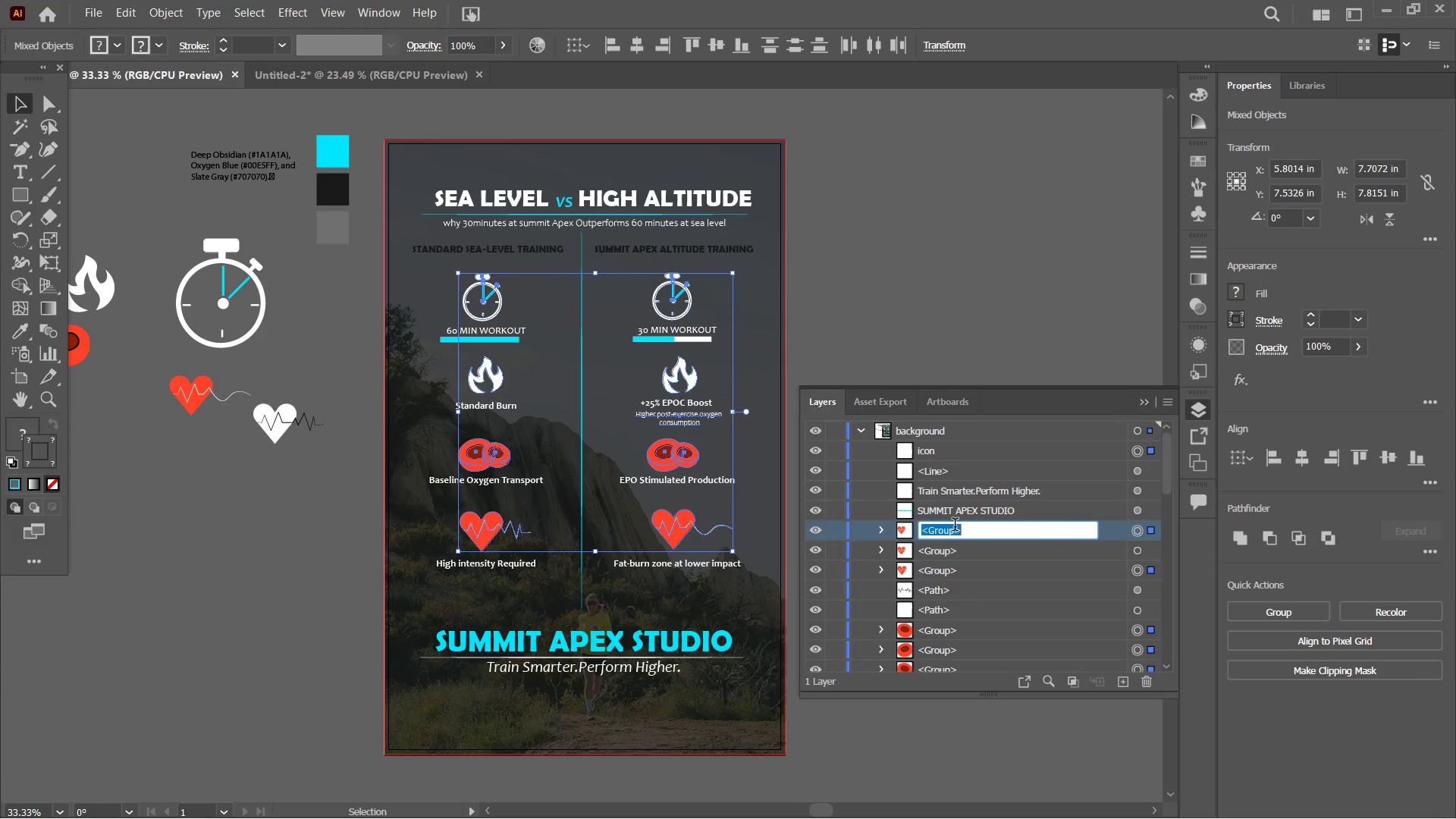 
type(icon)
 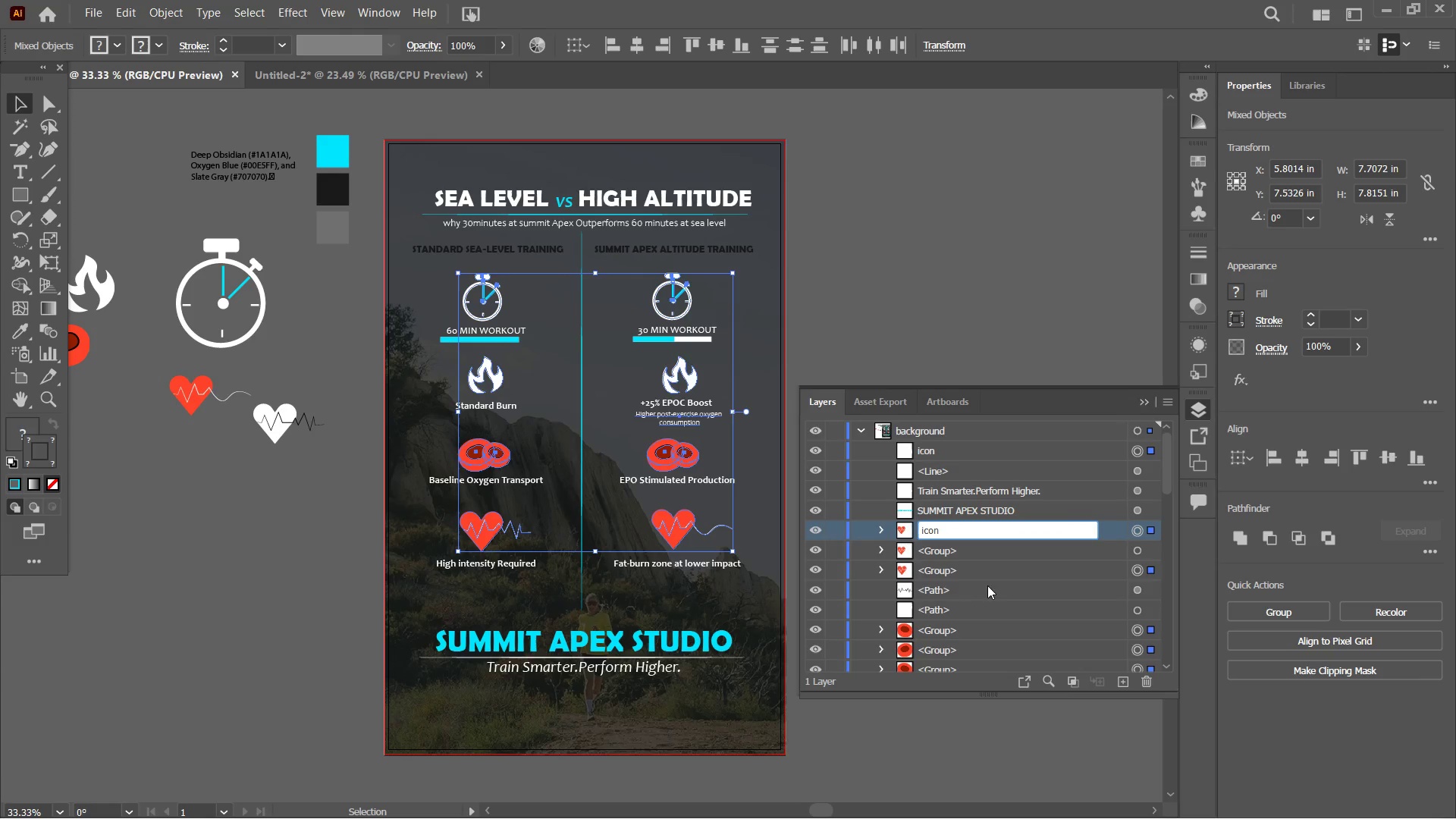 
double_click([965, 576])
 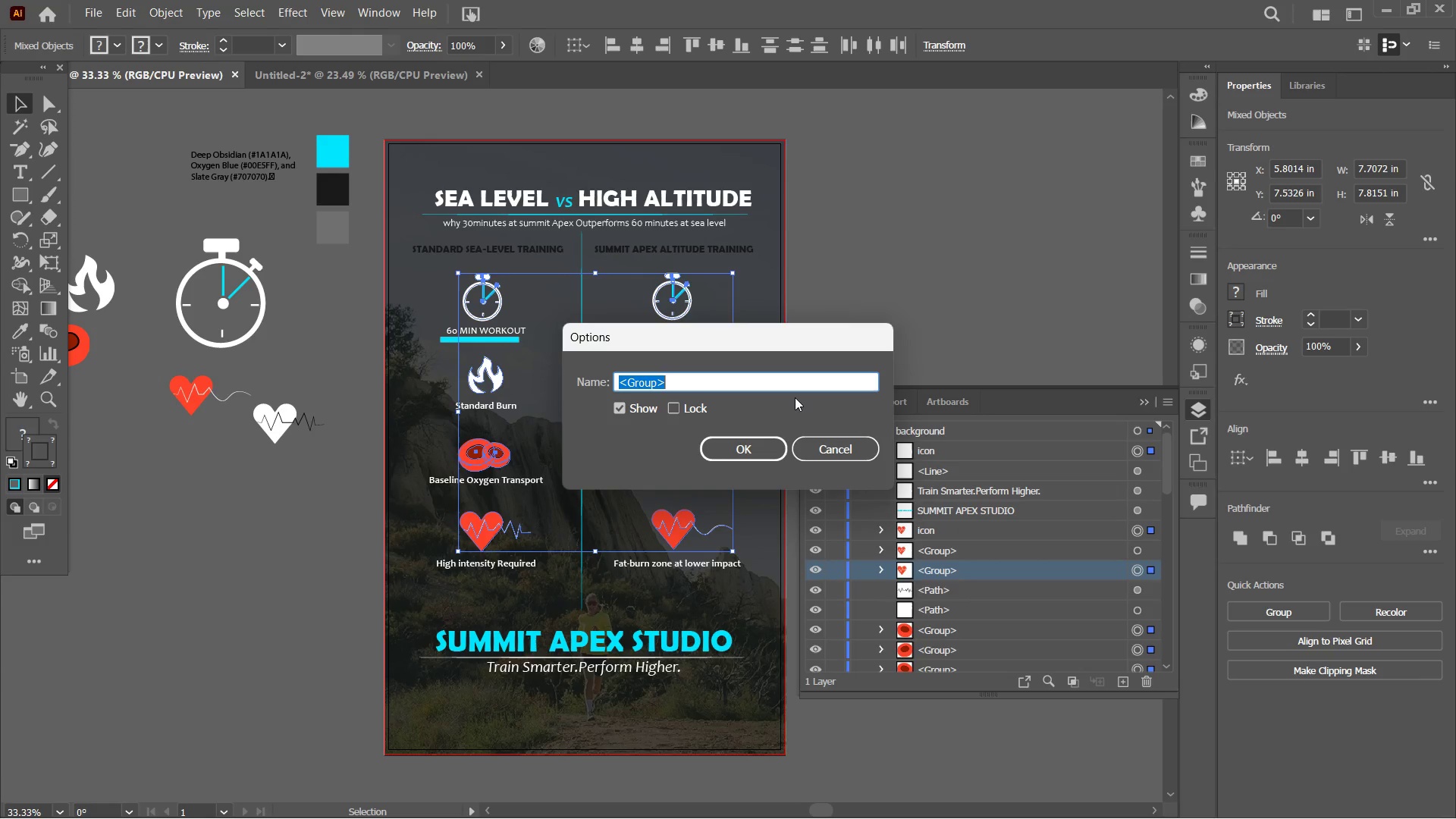 
type(icon)
 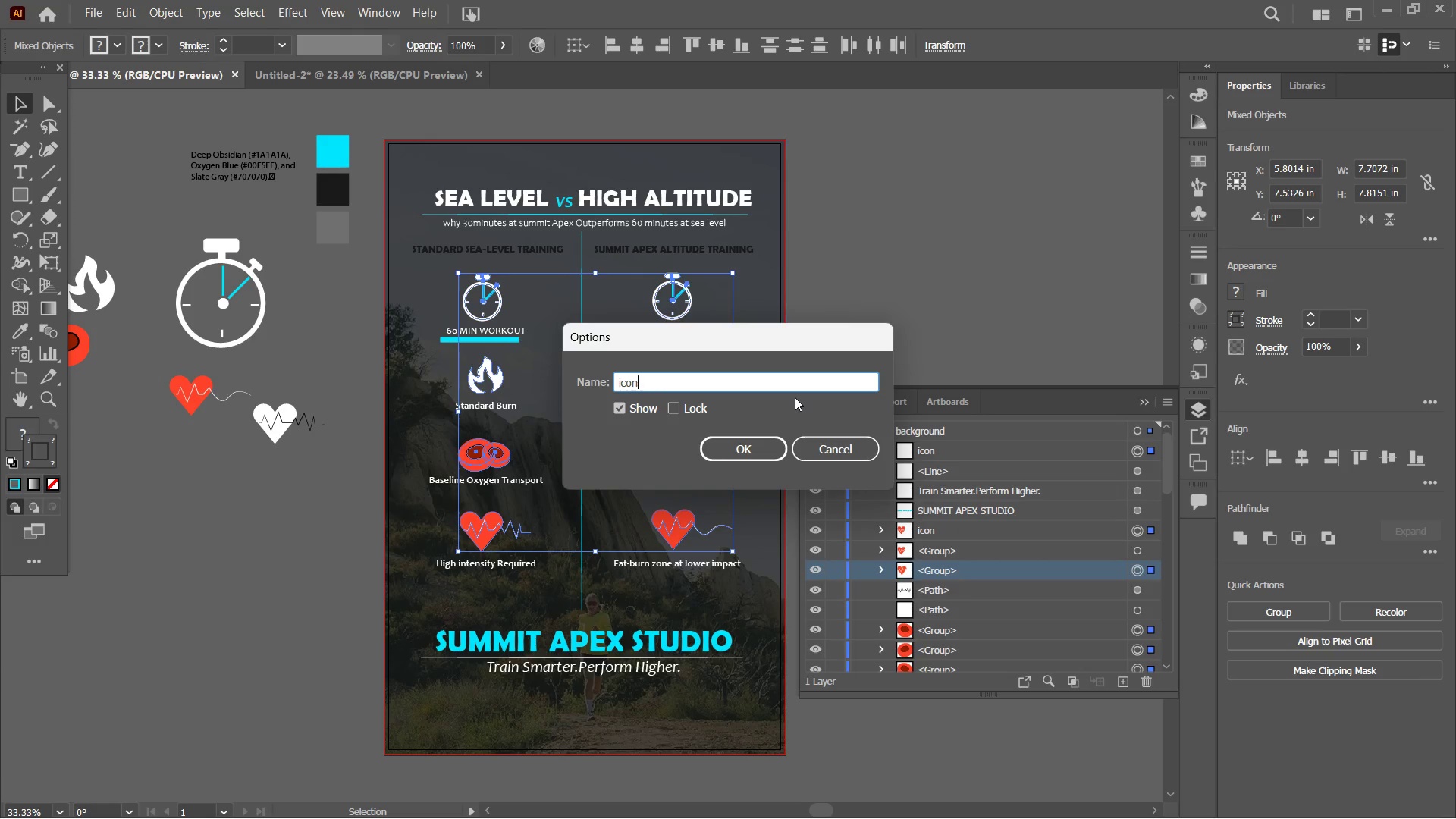 
key(Enter)
 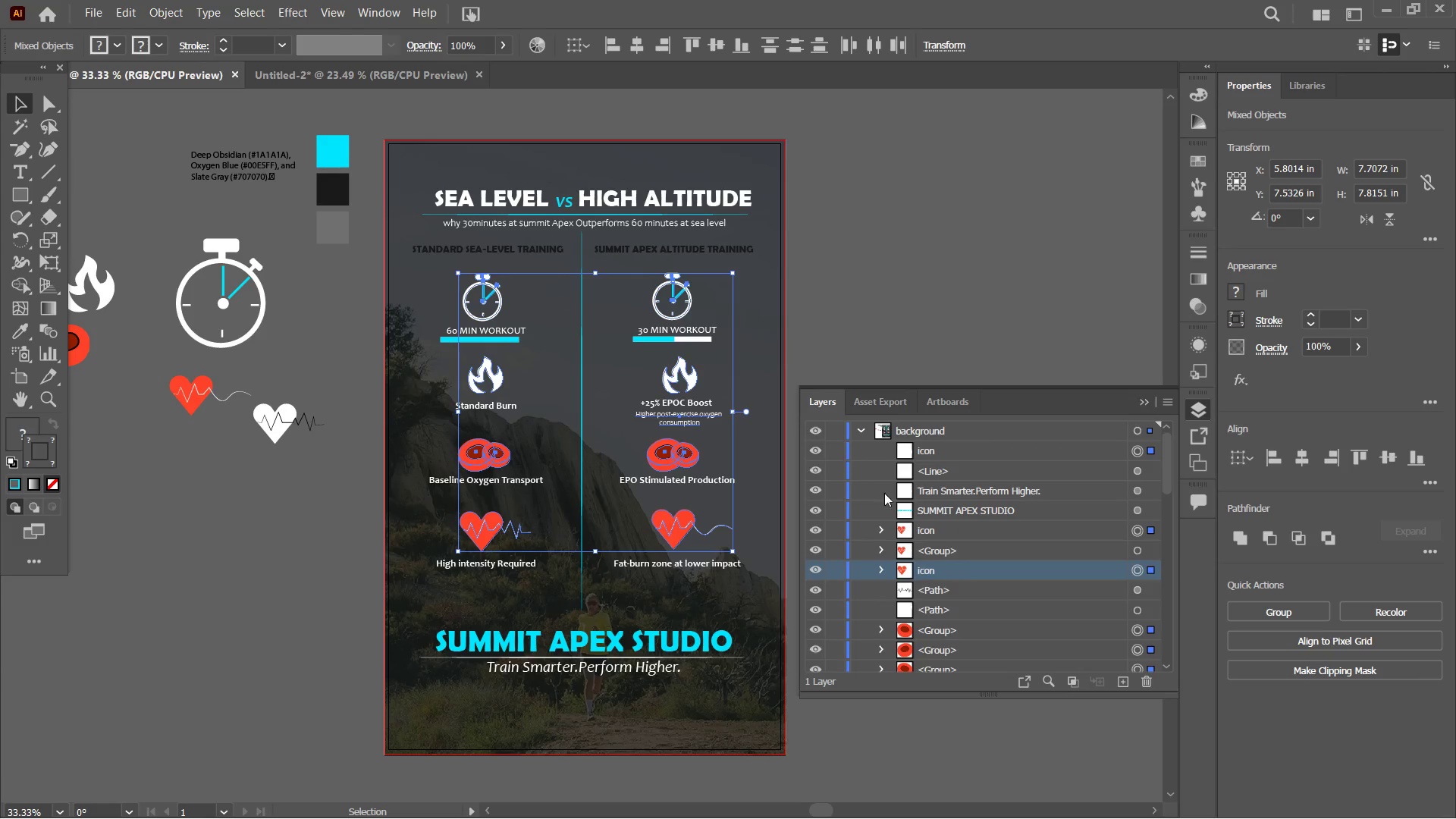 
scroll: coordinate [963, 582], scroll_direction: none, amount: 0.0
 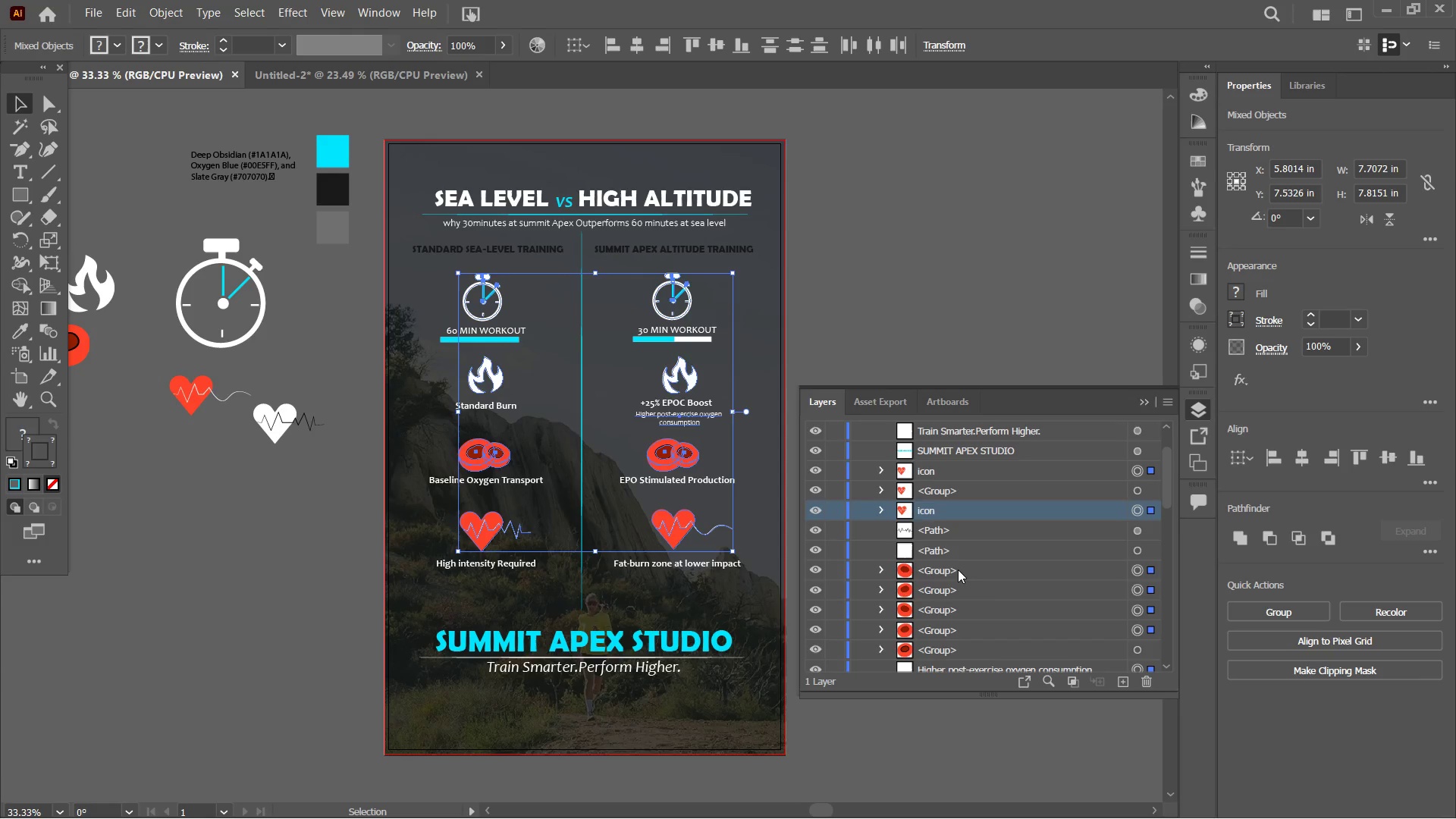 
double_click([958, 570])
 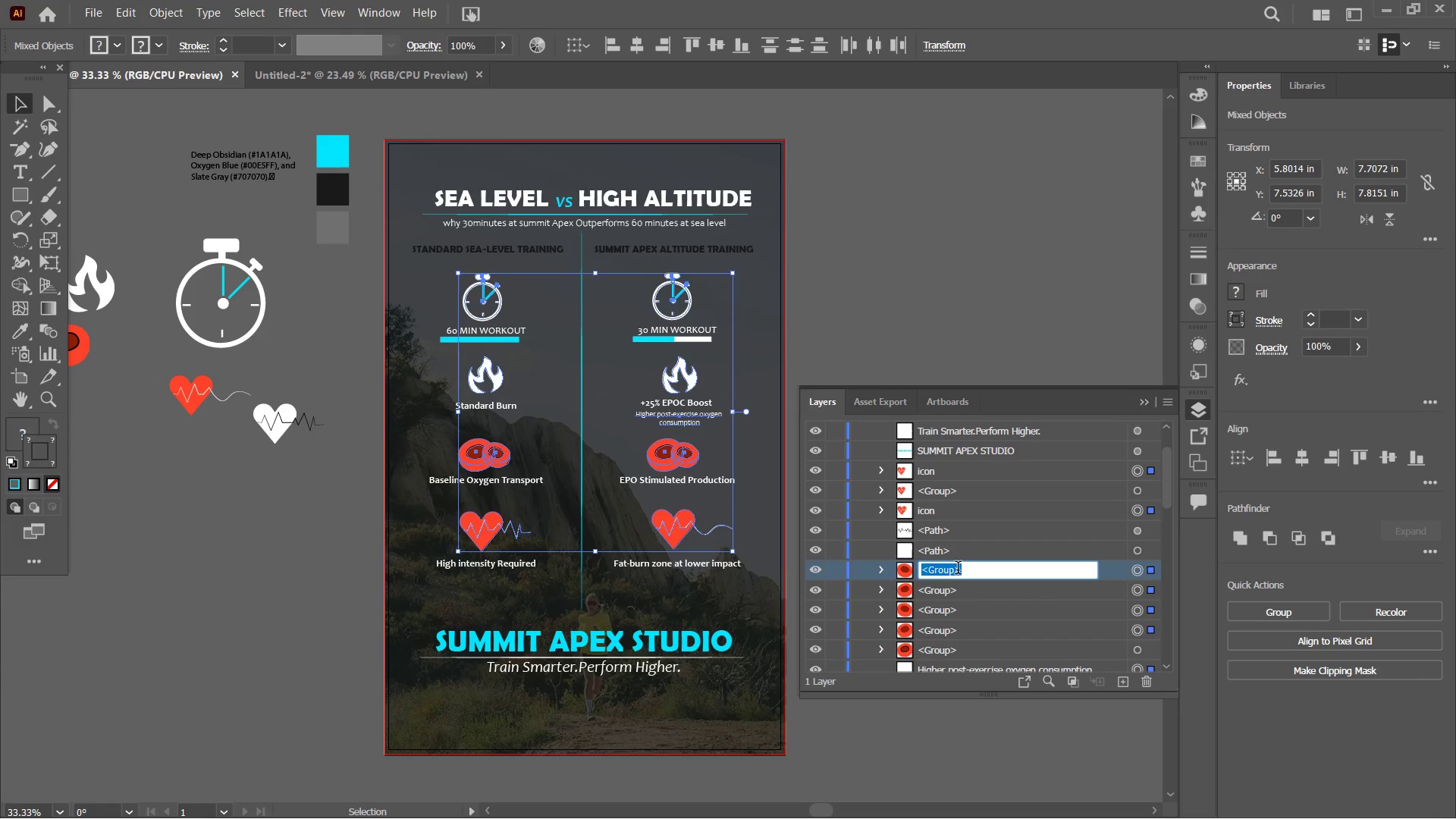 
type(icon)
 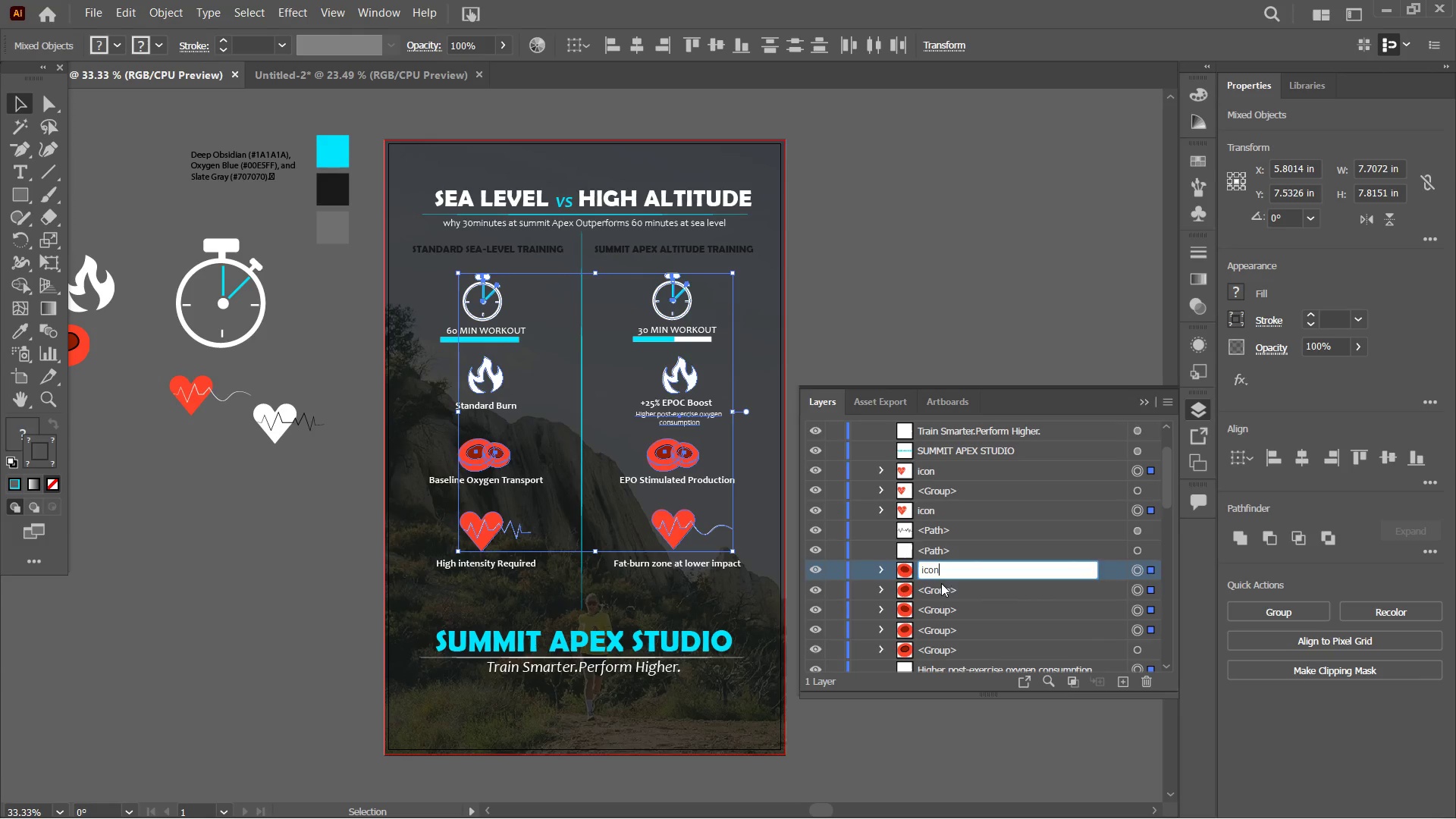 
double_click([940, 583])
 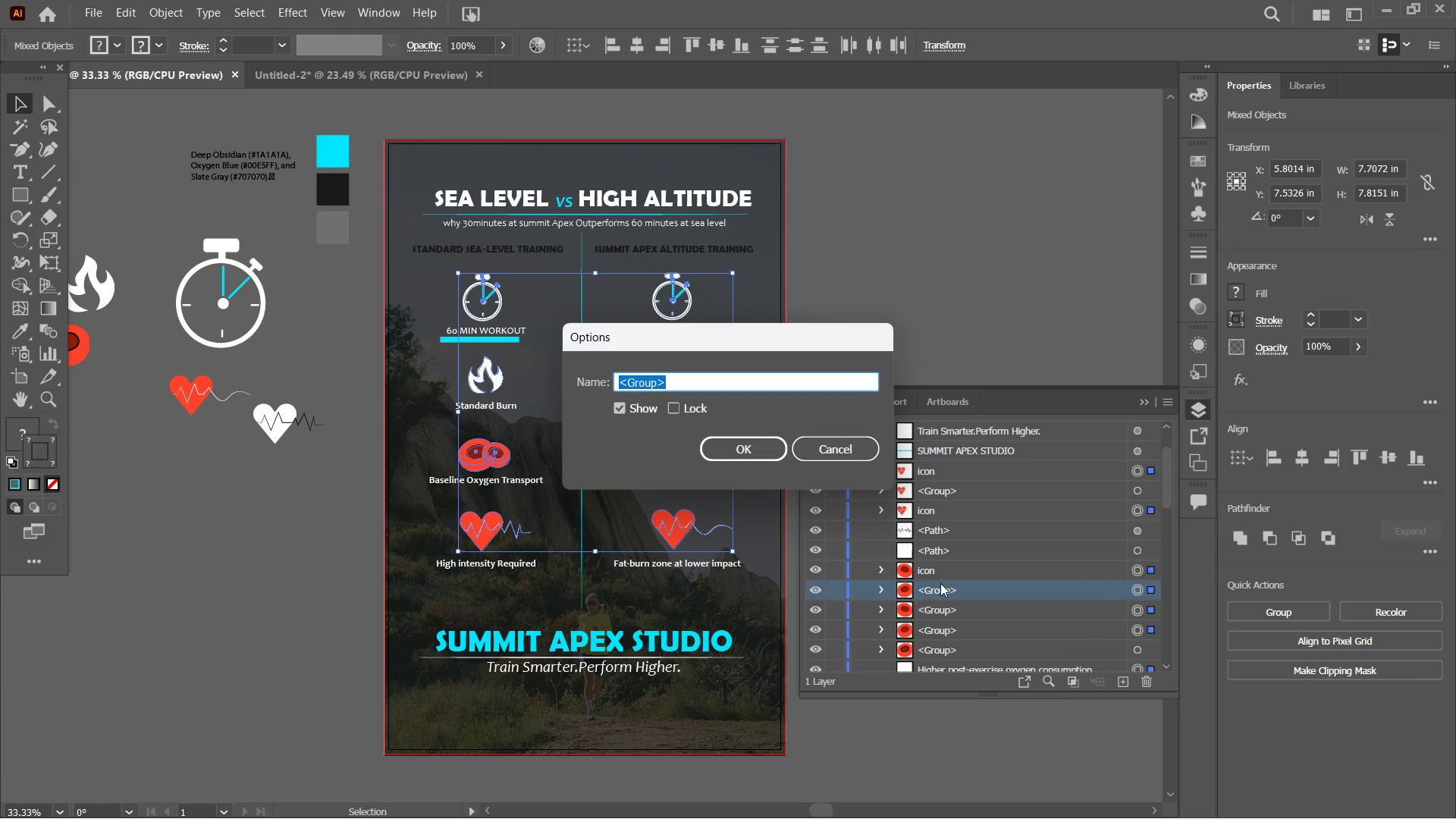 
type(icon)
 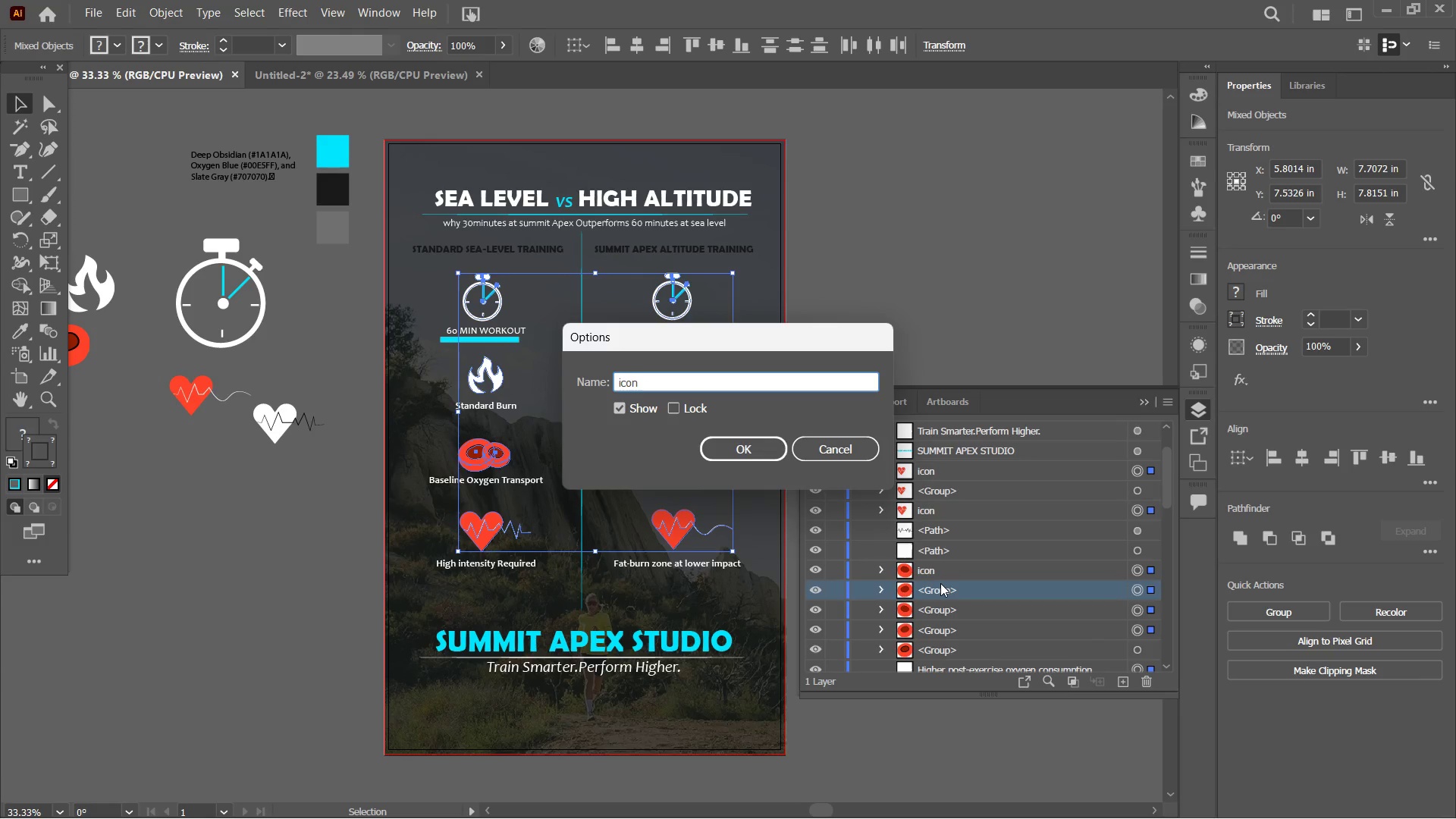 
key(Enter)
 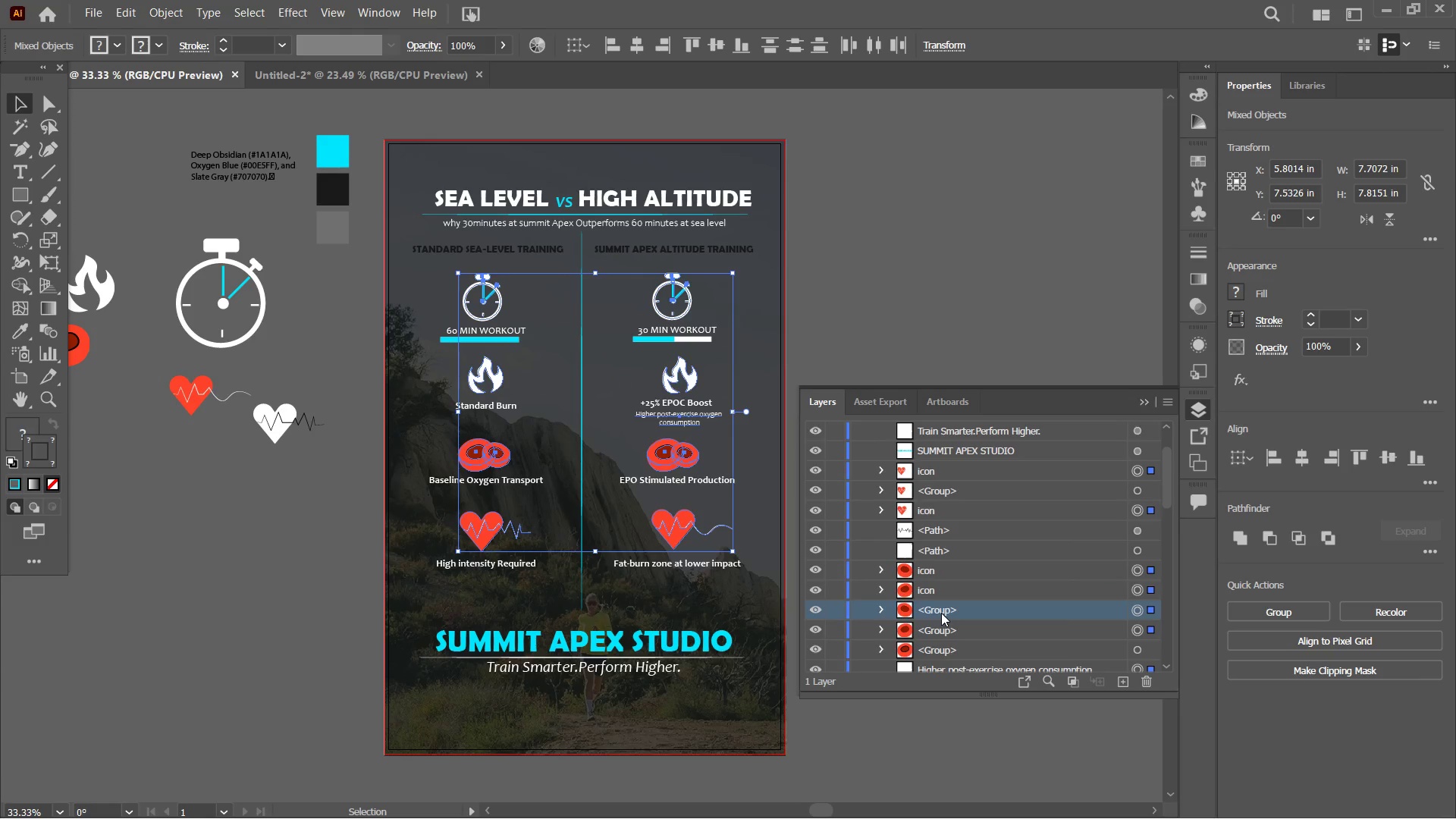 
double_click([941, 613])
 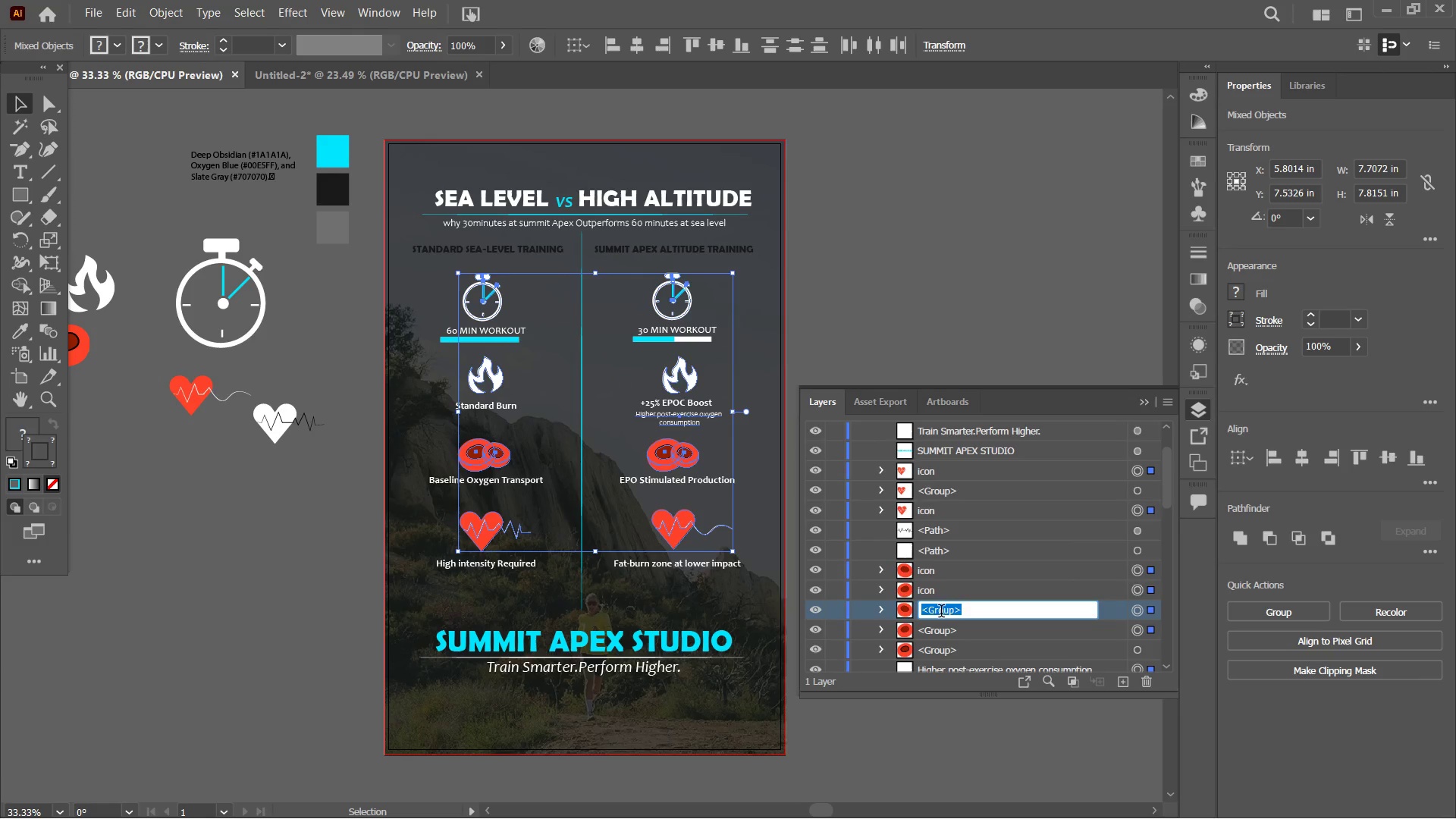 
type(icon)
 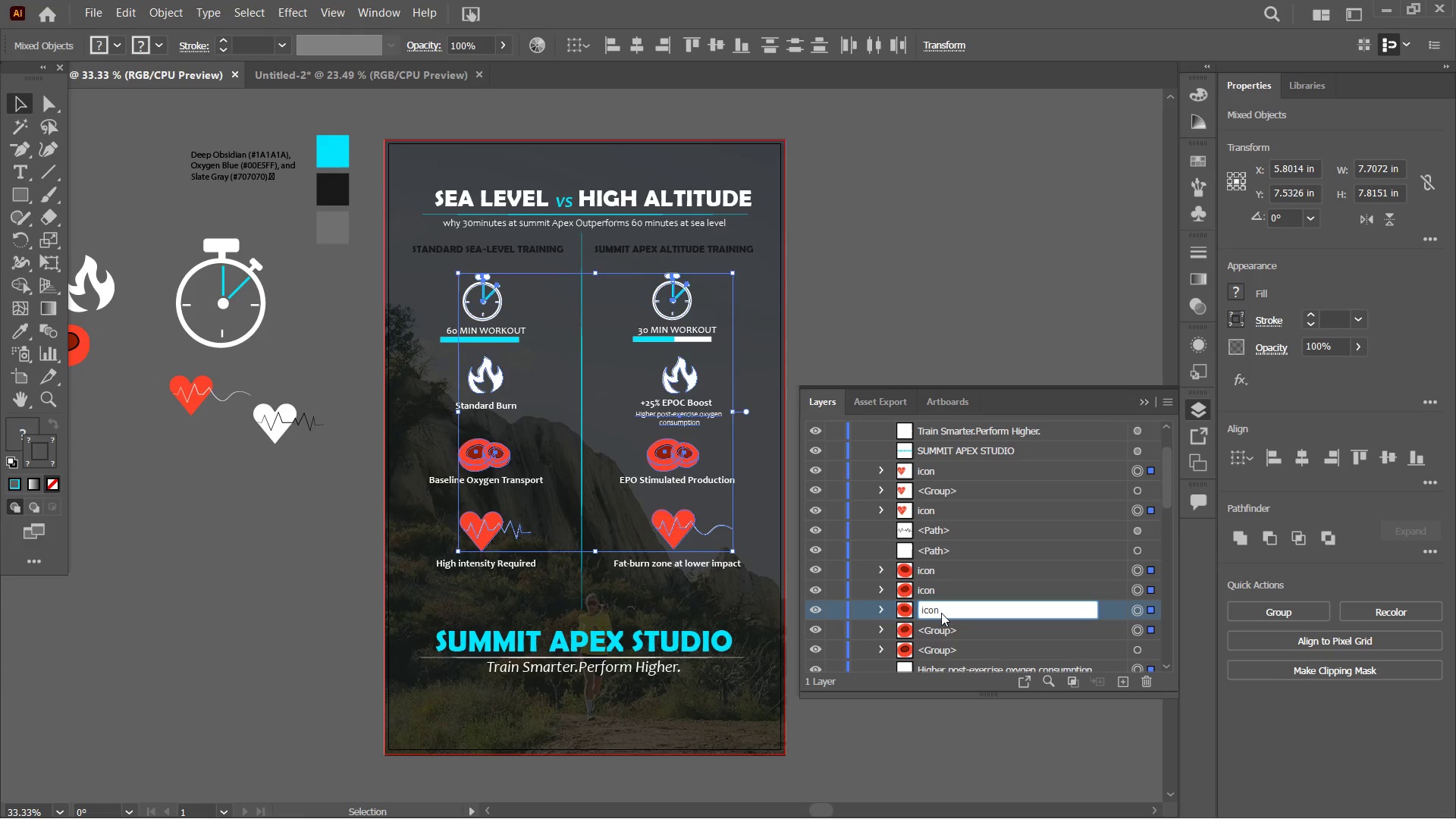 
key(Enter)
 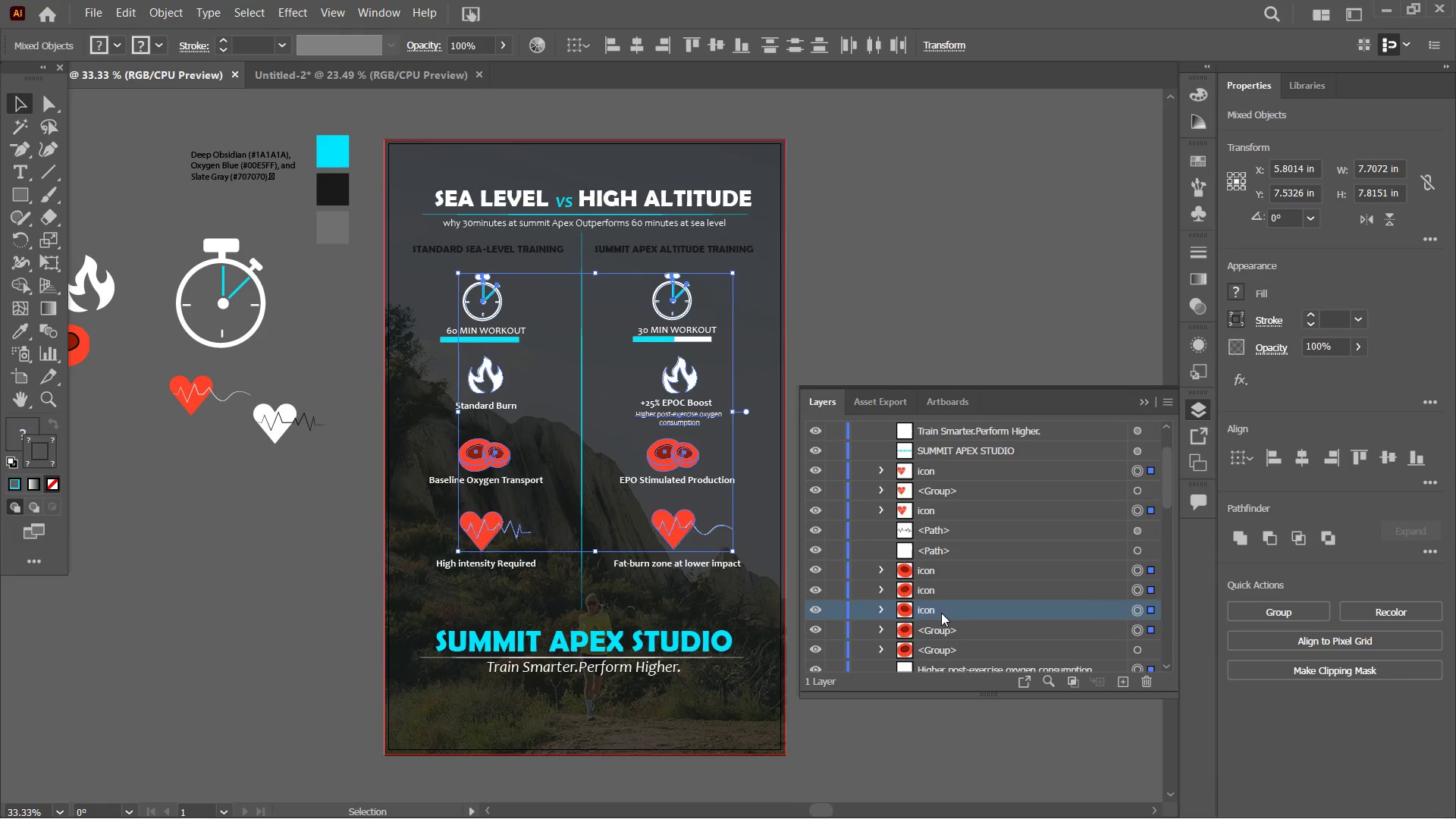 
scroll: coordinate [941, 613], scroll_direction: down, amount: 3.0
 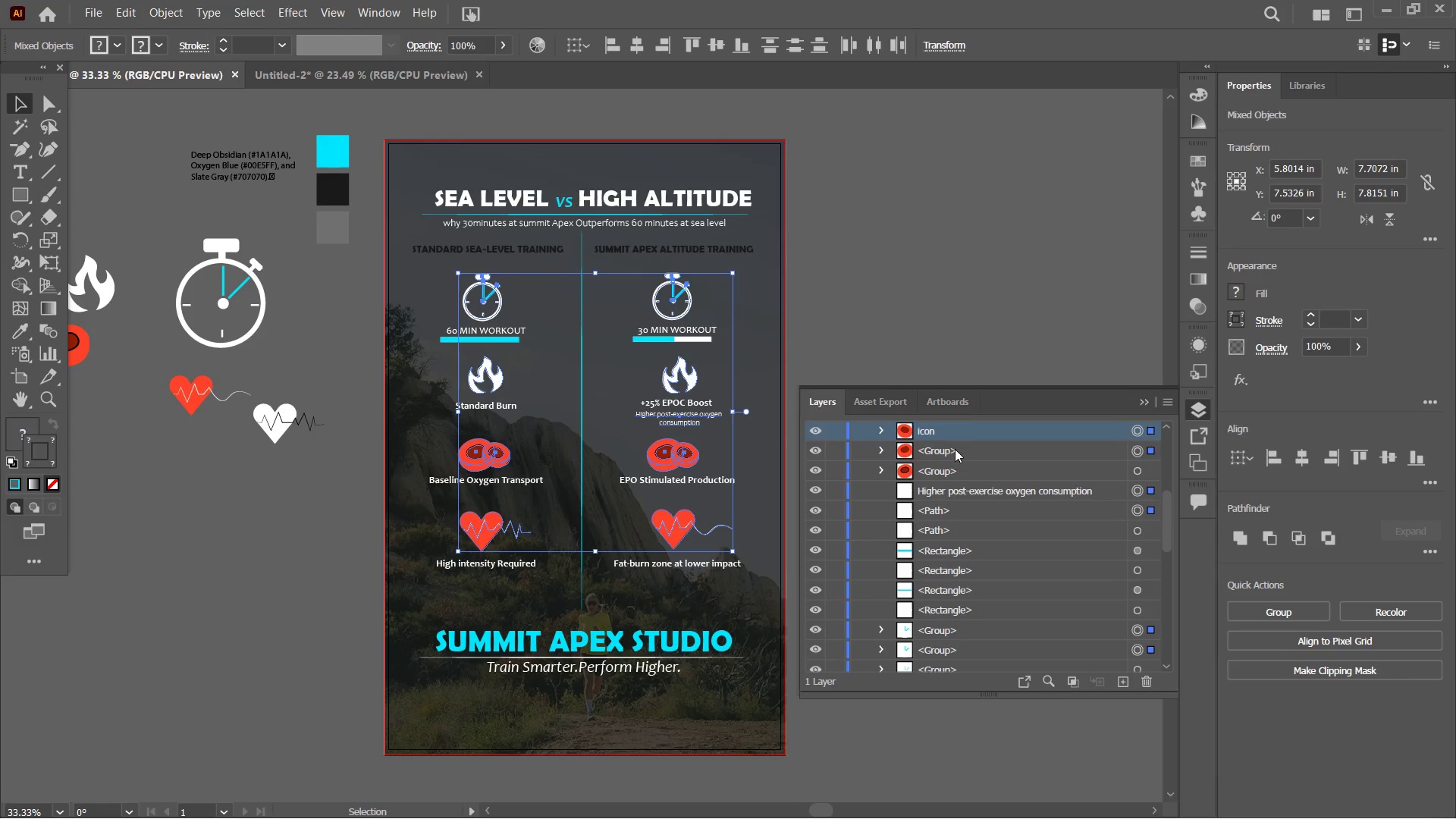 
double_click([955, 449])
 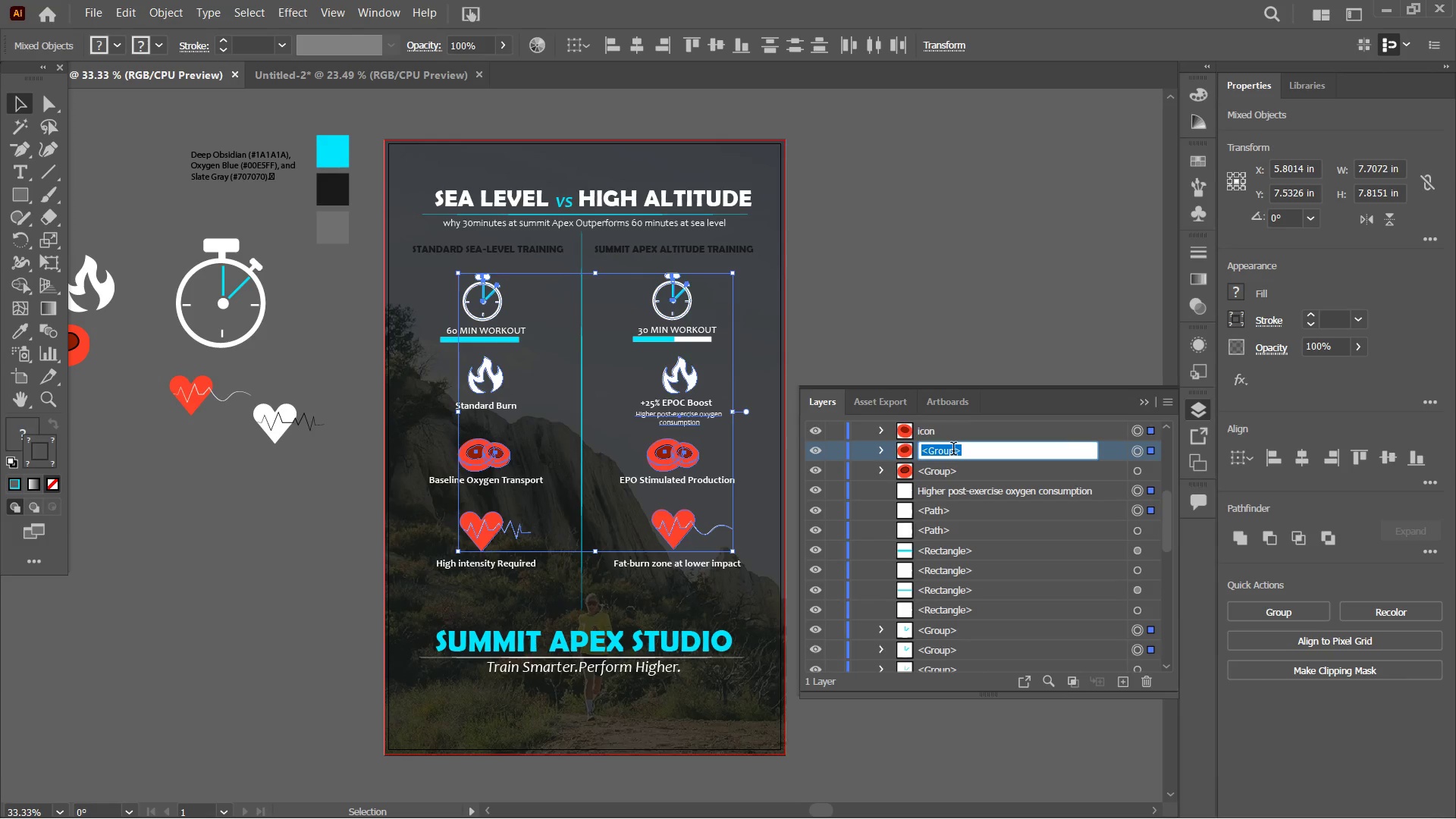 
type(icon)
 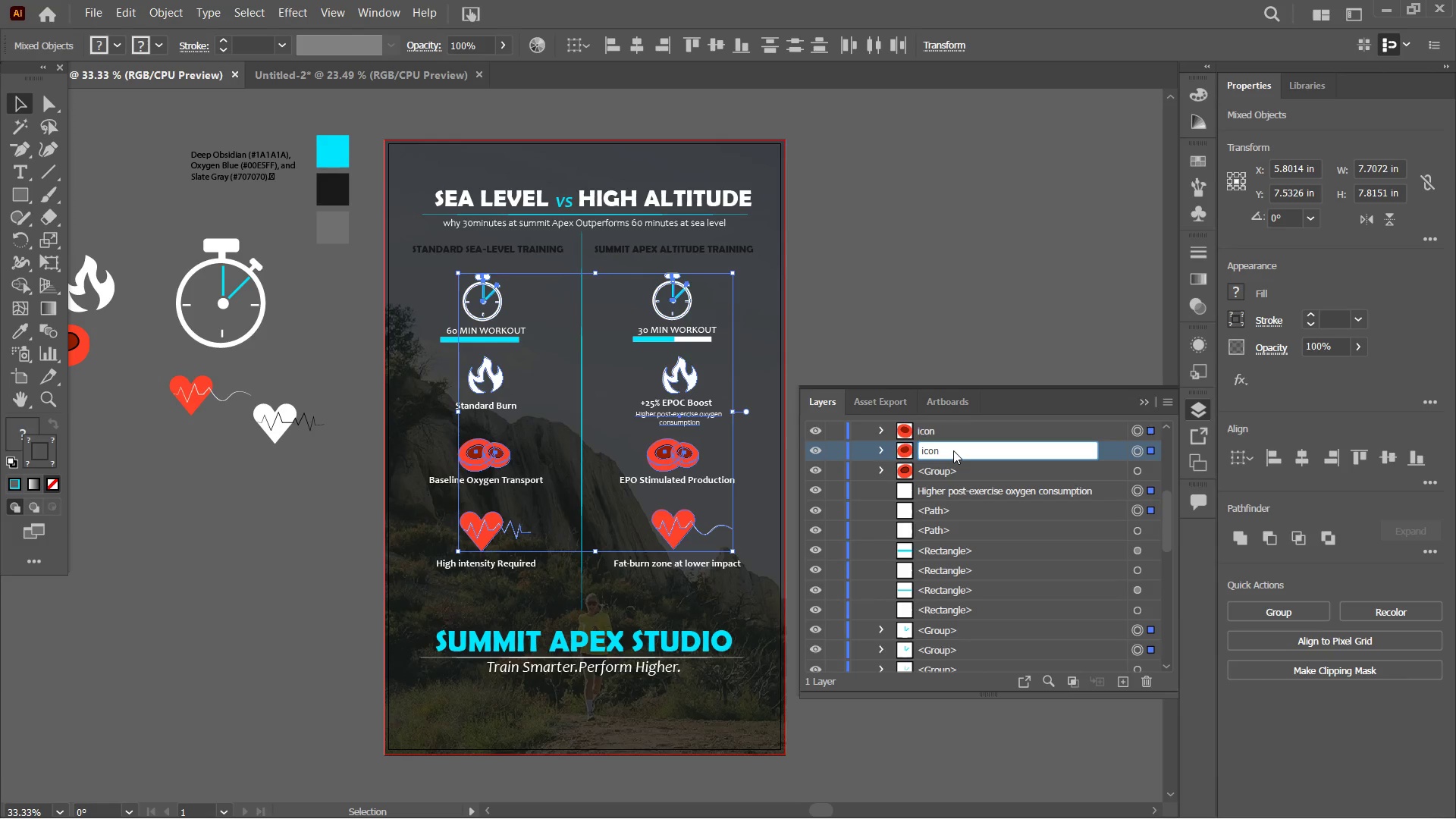 
key(Enter)
 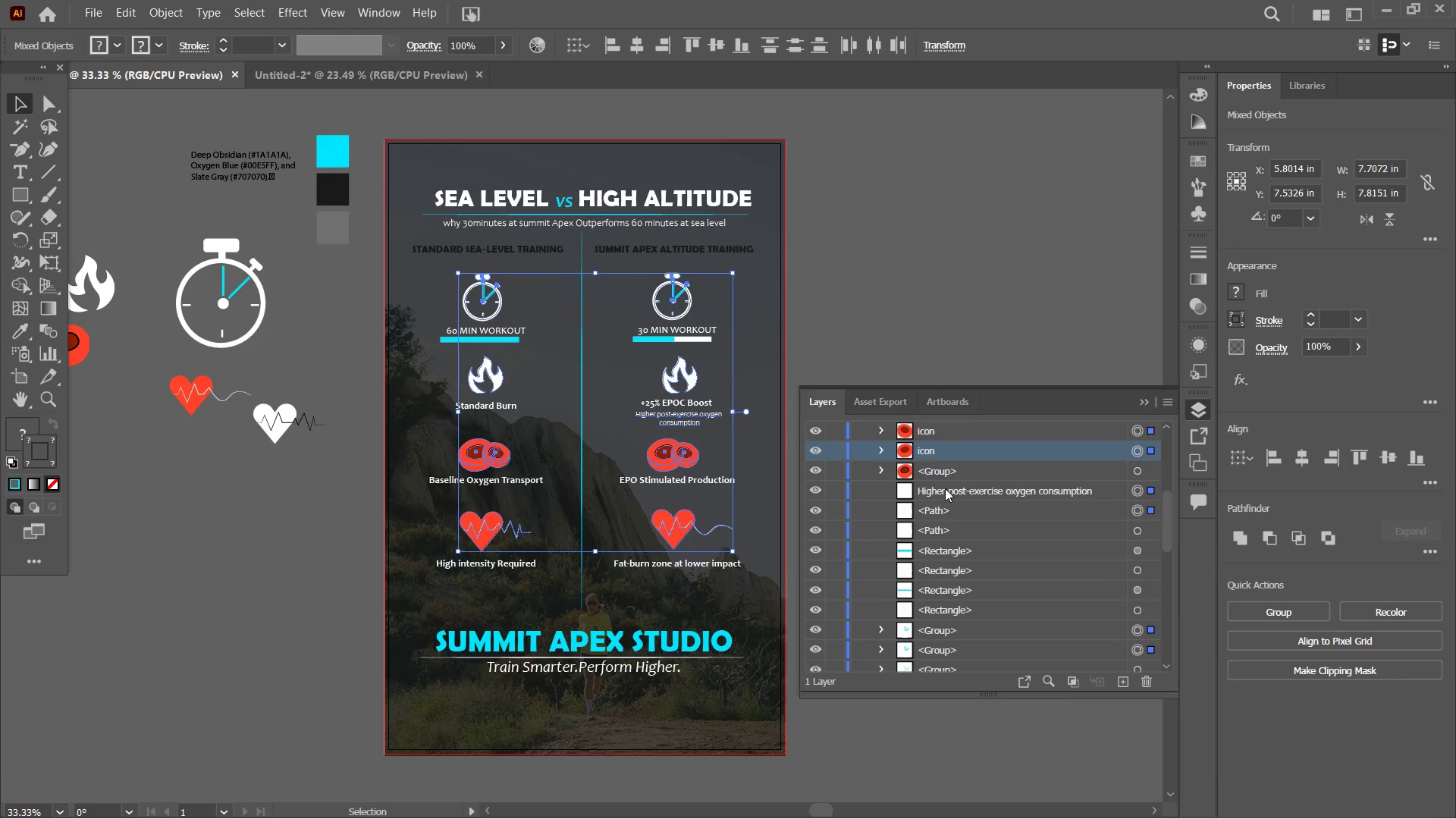 
wait(8.98)
 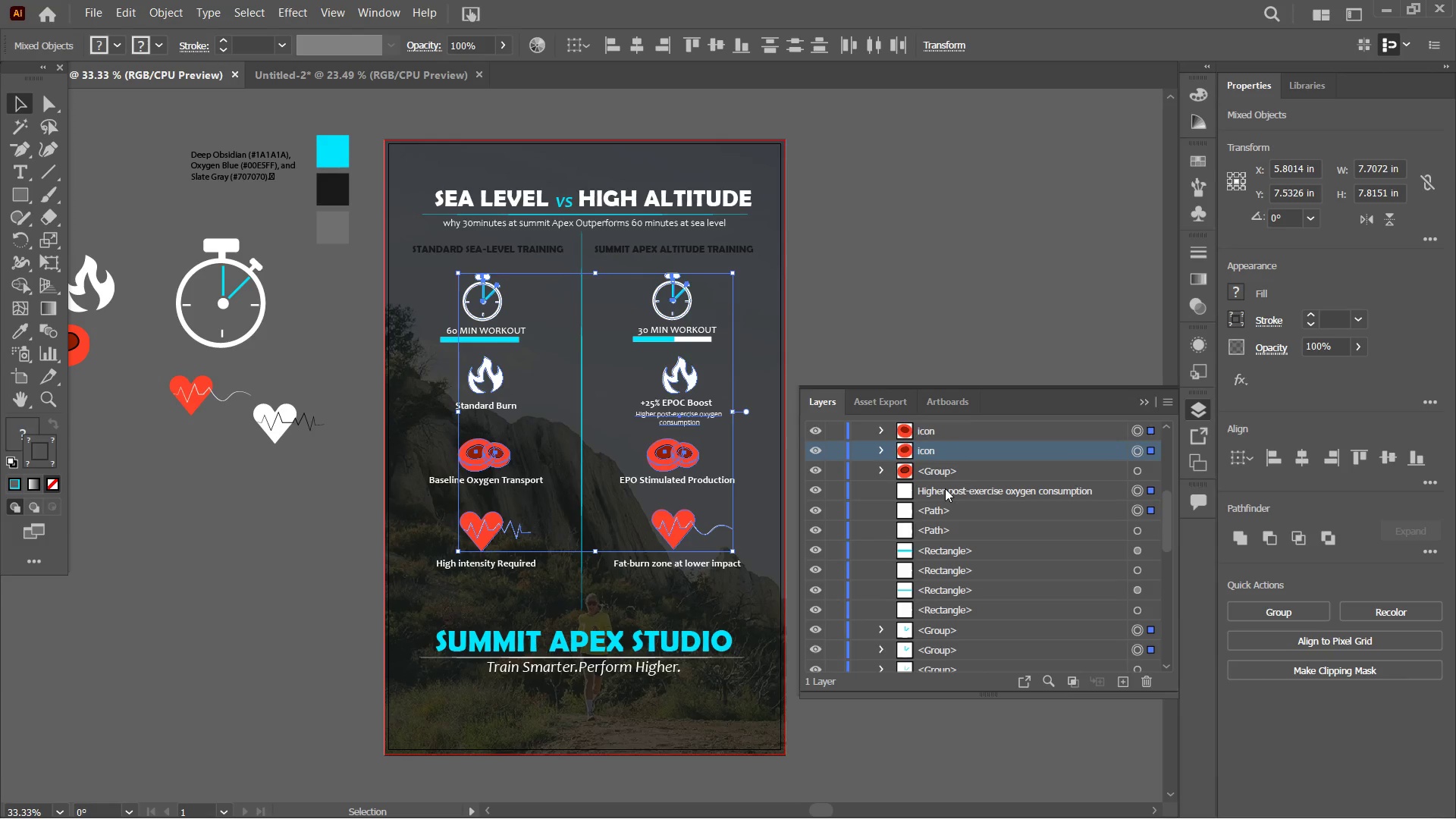 
left_click([947, 514])
 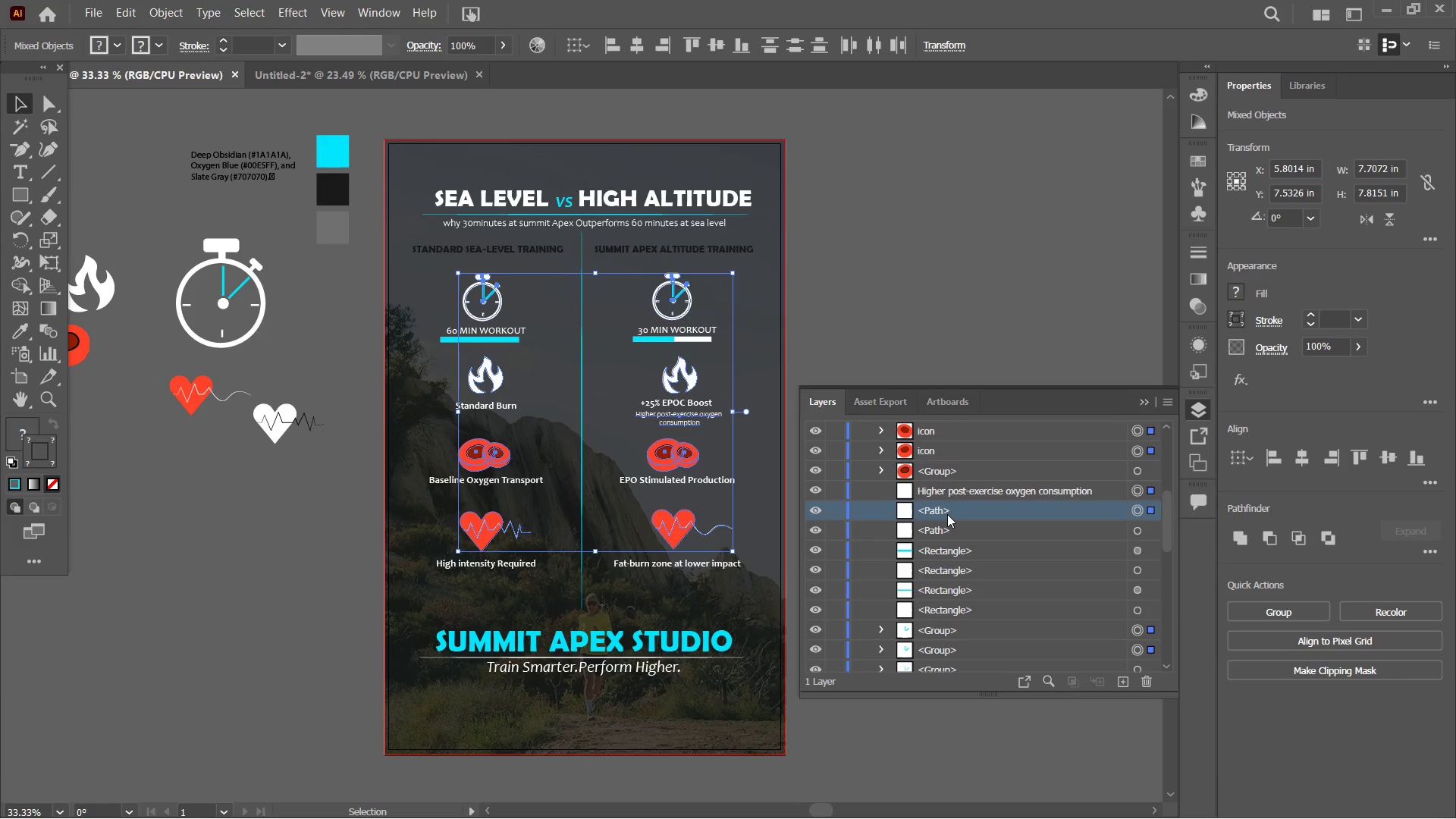 
double_click([947, 514])
 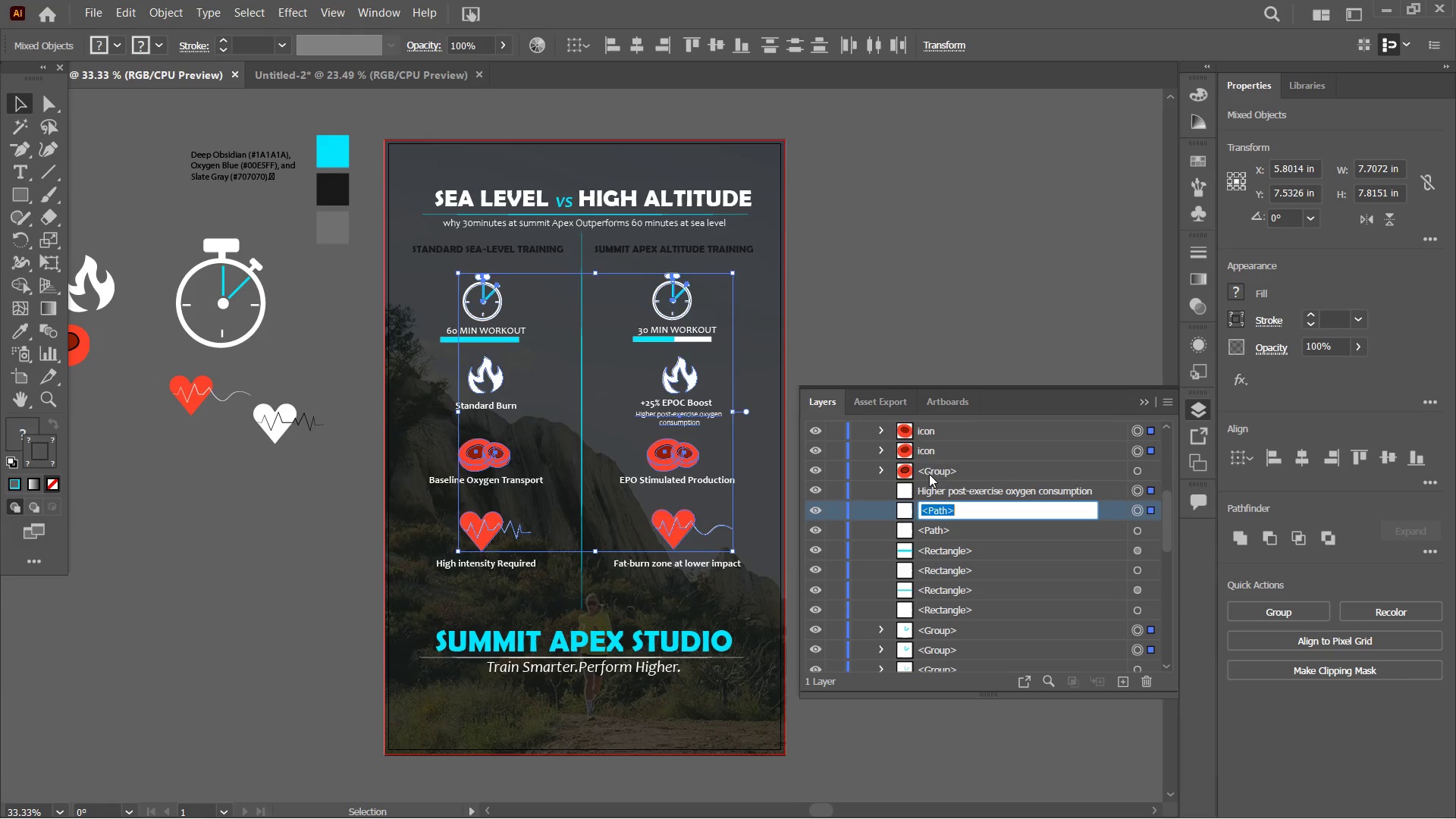 
type(icon)
 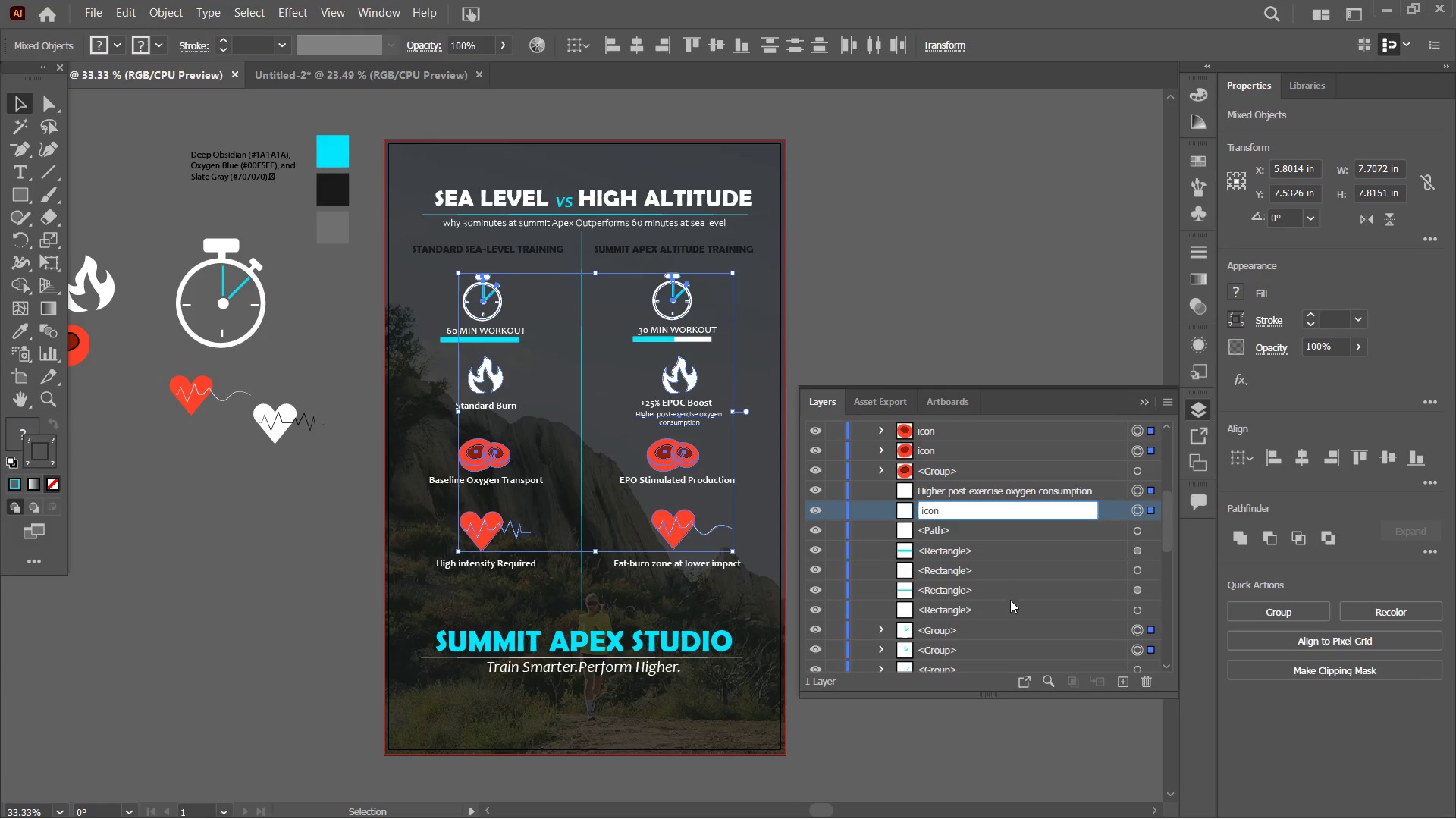 
left_click([950, 633])
 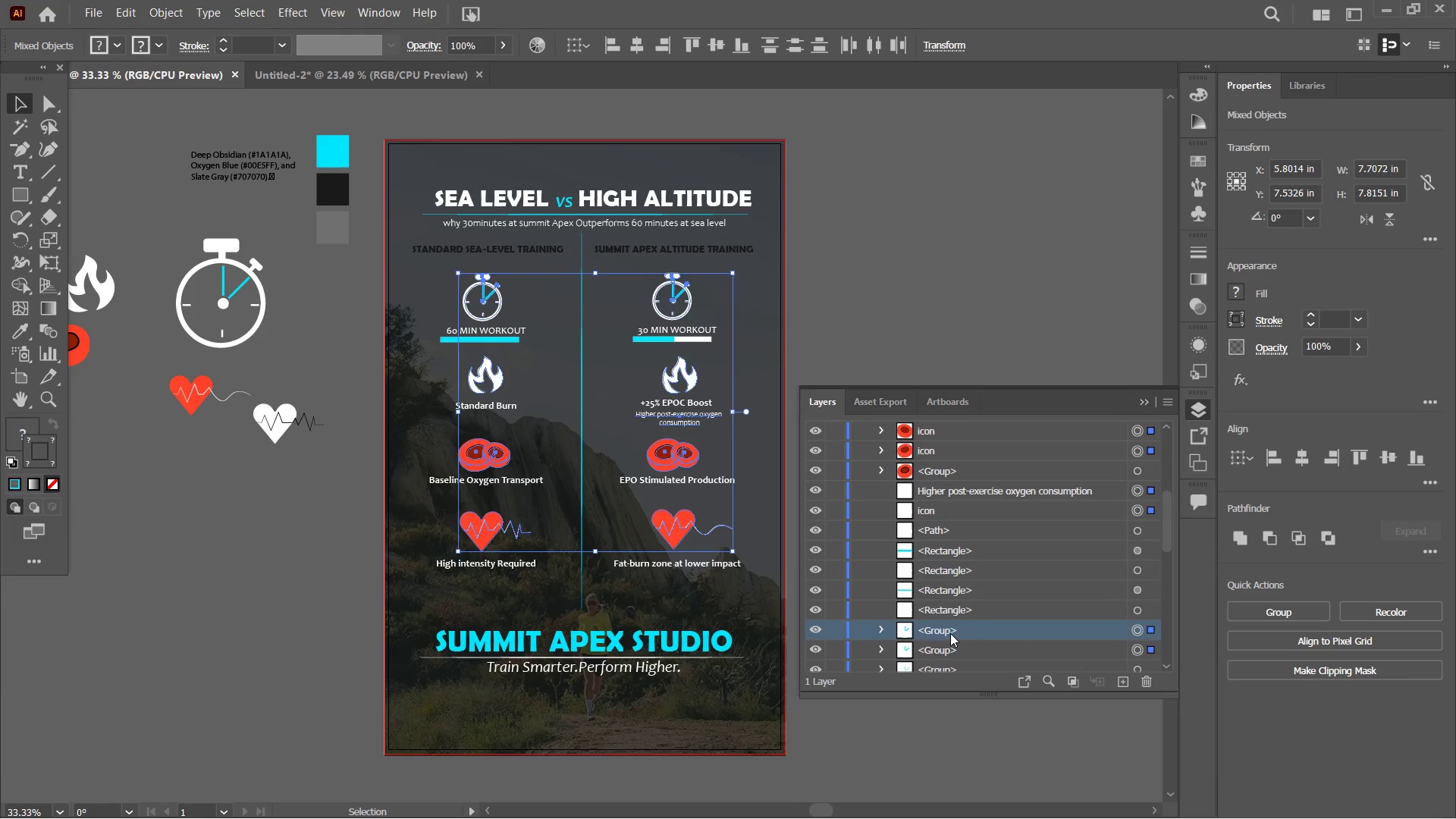 
double_click([950, 633])
 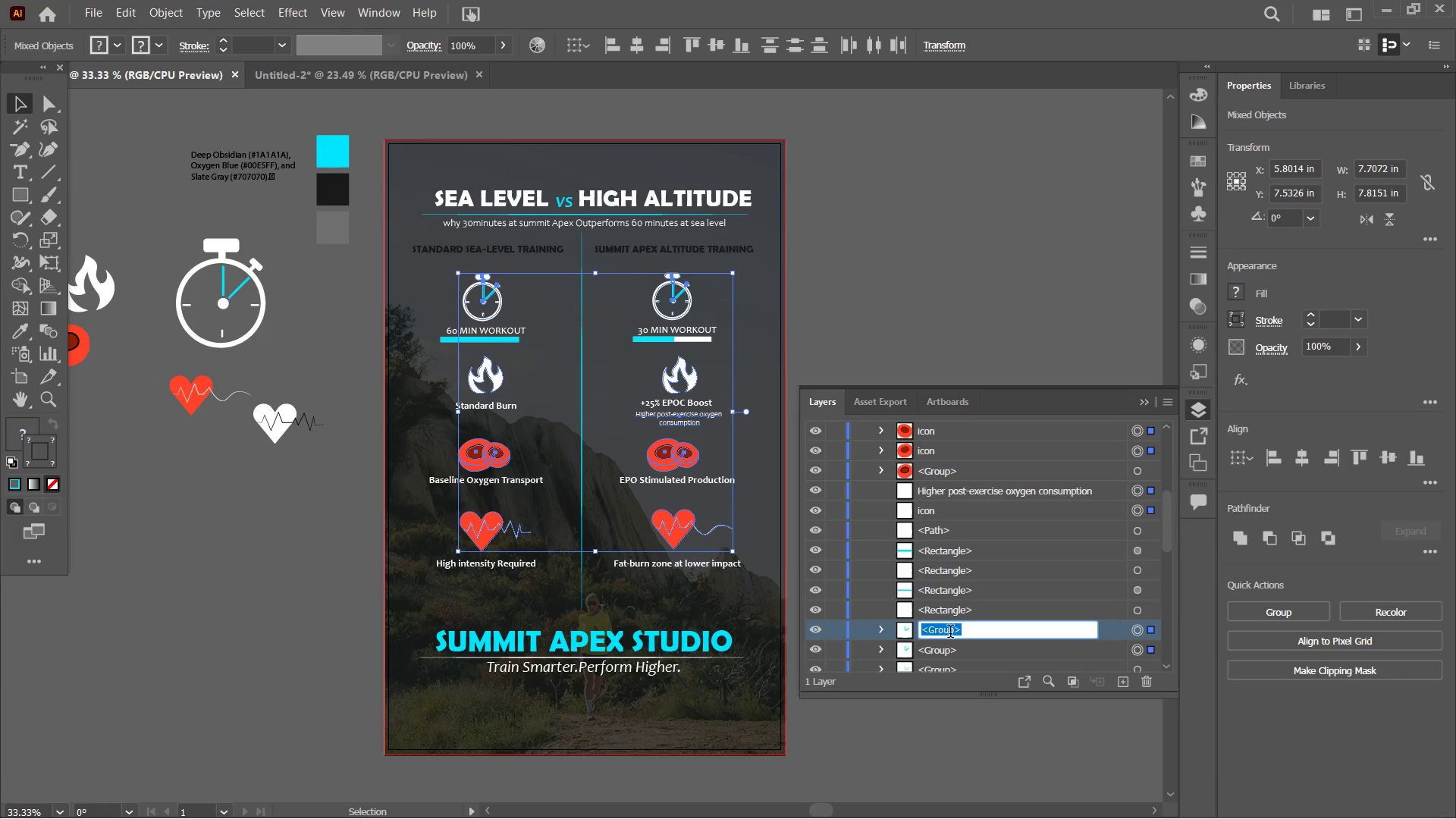 
type(icon)
 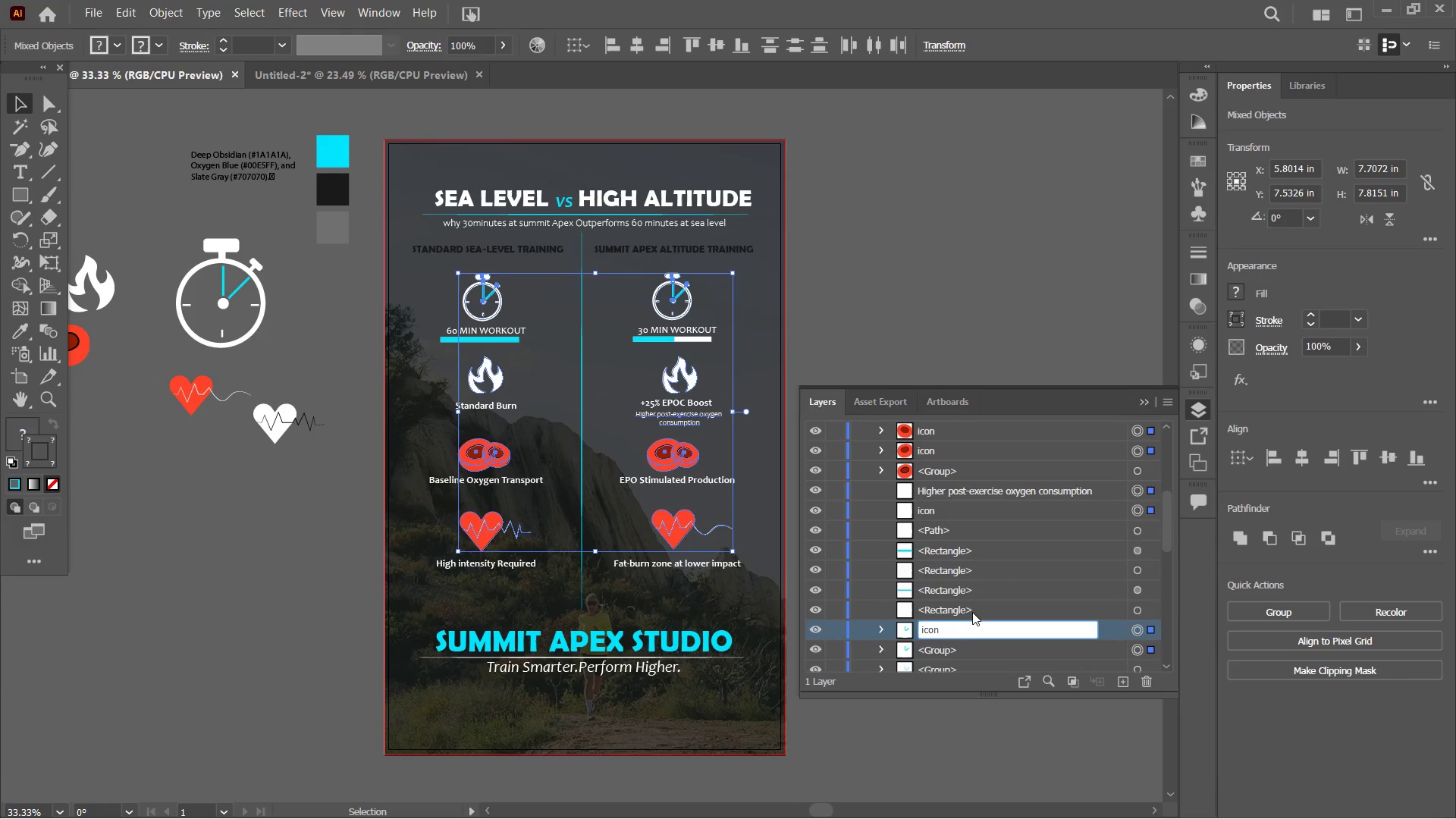 
scroll: coordinate [974, 610], scroll_direction: down, amount: 1.0
 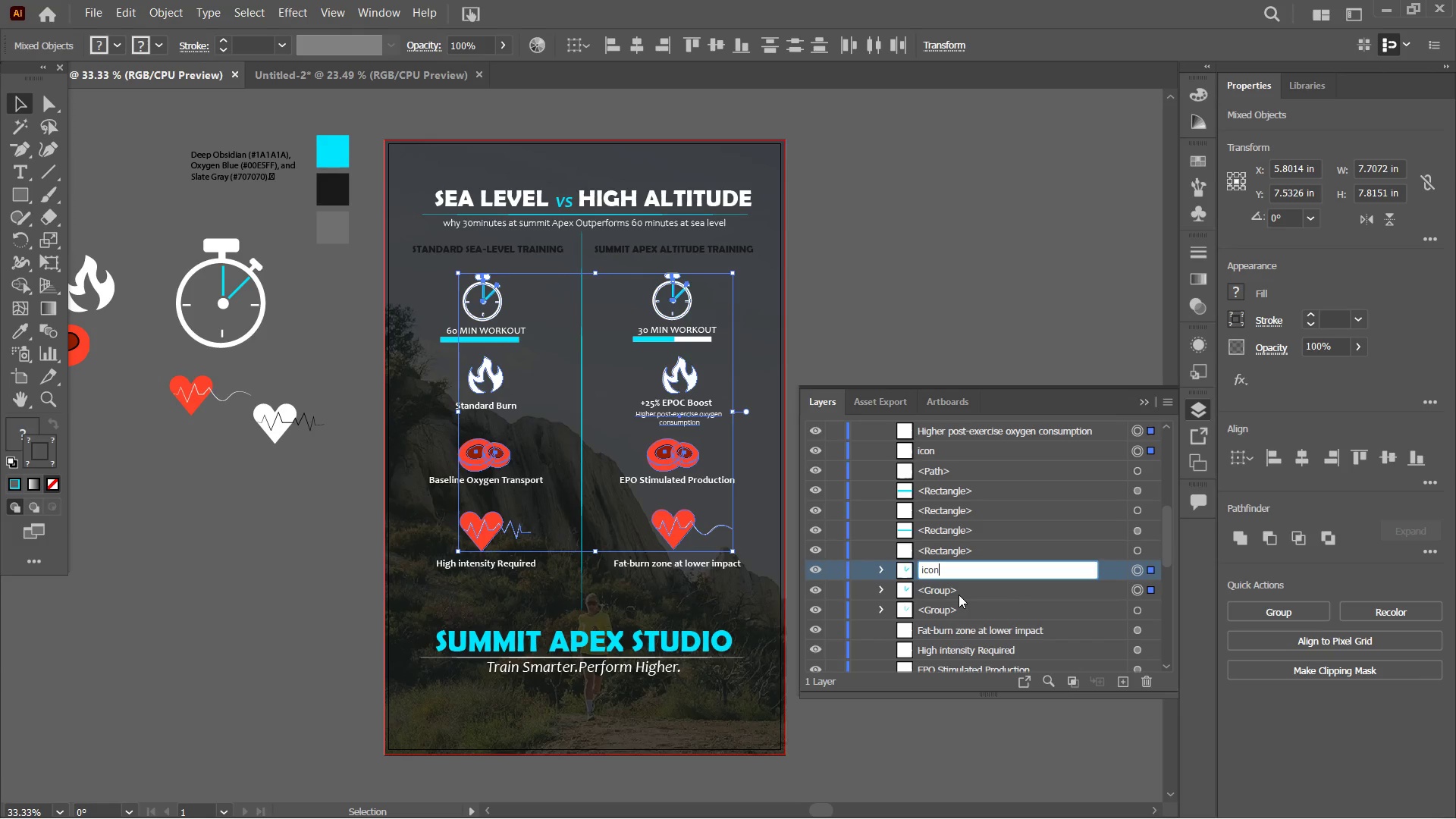 
double_click([959, 595])
 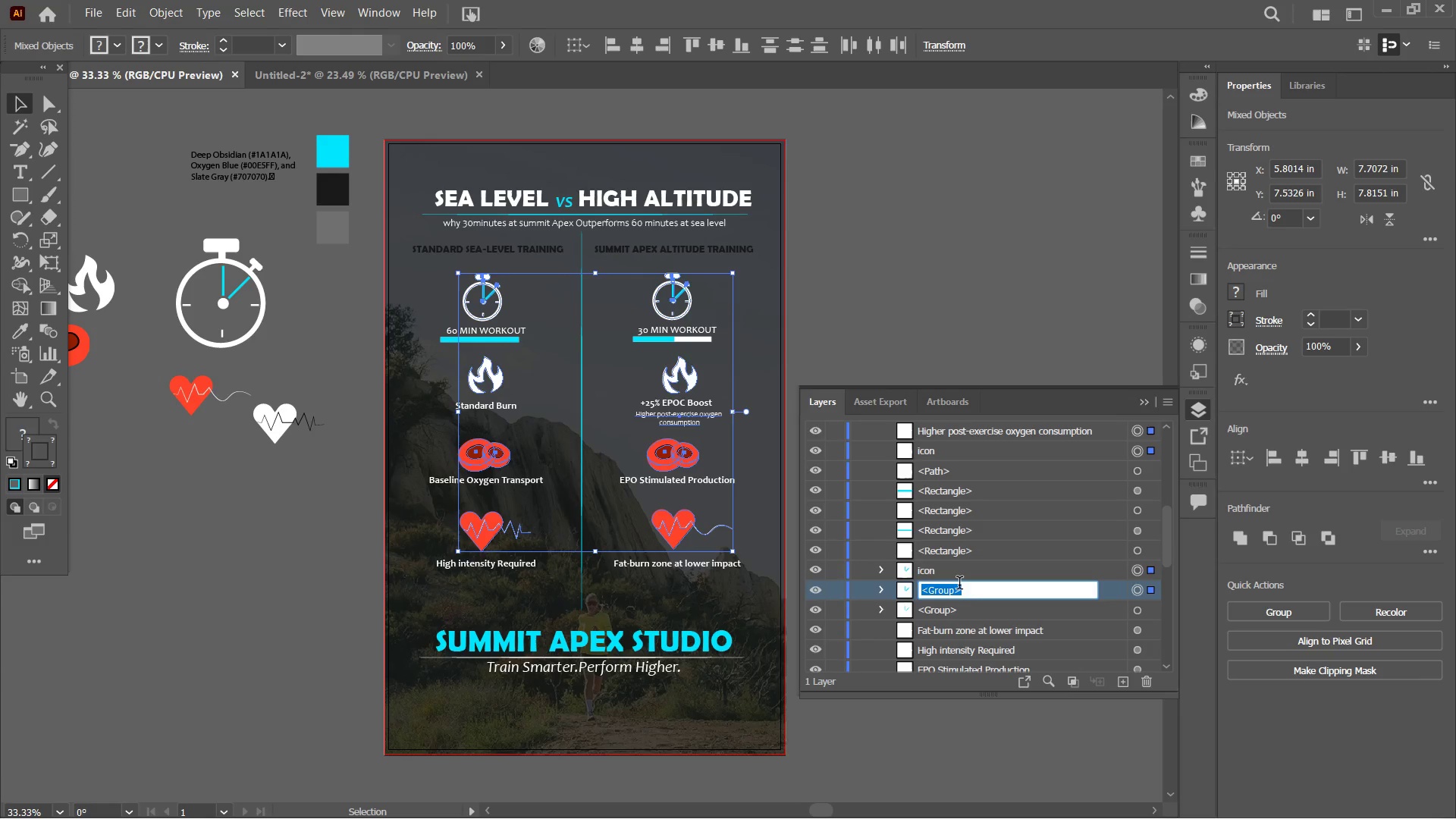 
type(icon)
 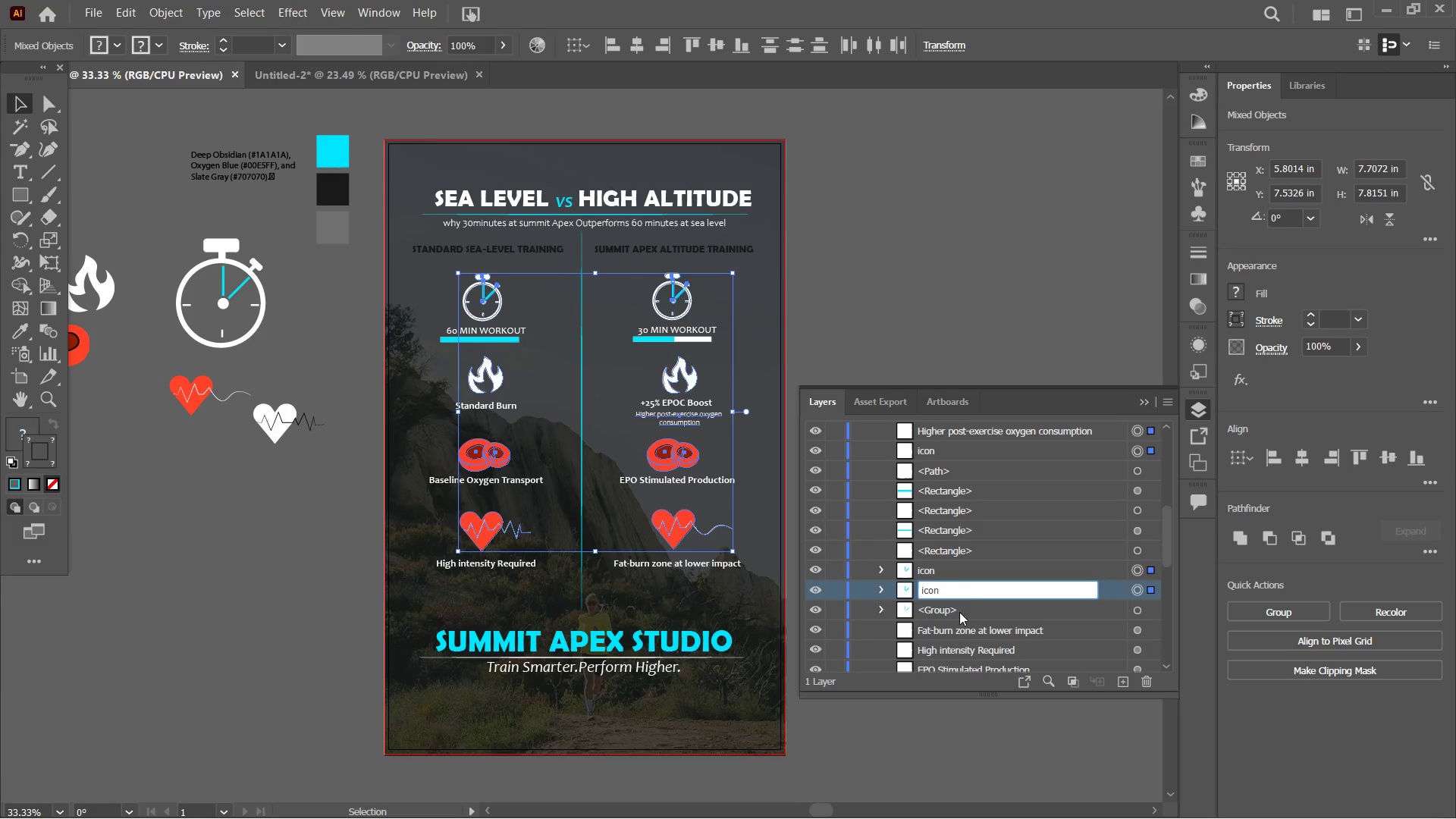 
scroll: coordinate [988, 582], scroll_direction: down, amount: 4.0
 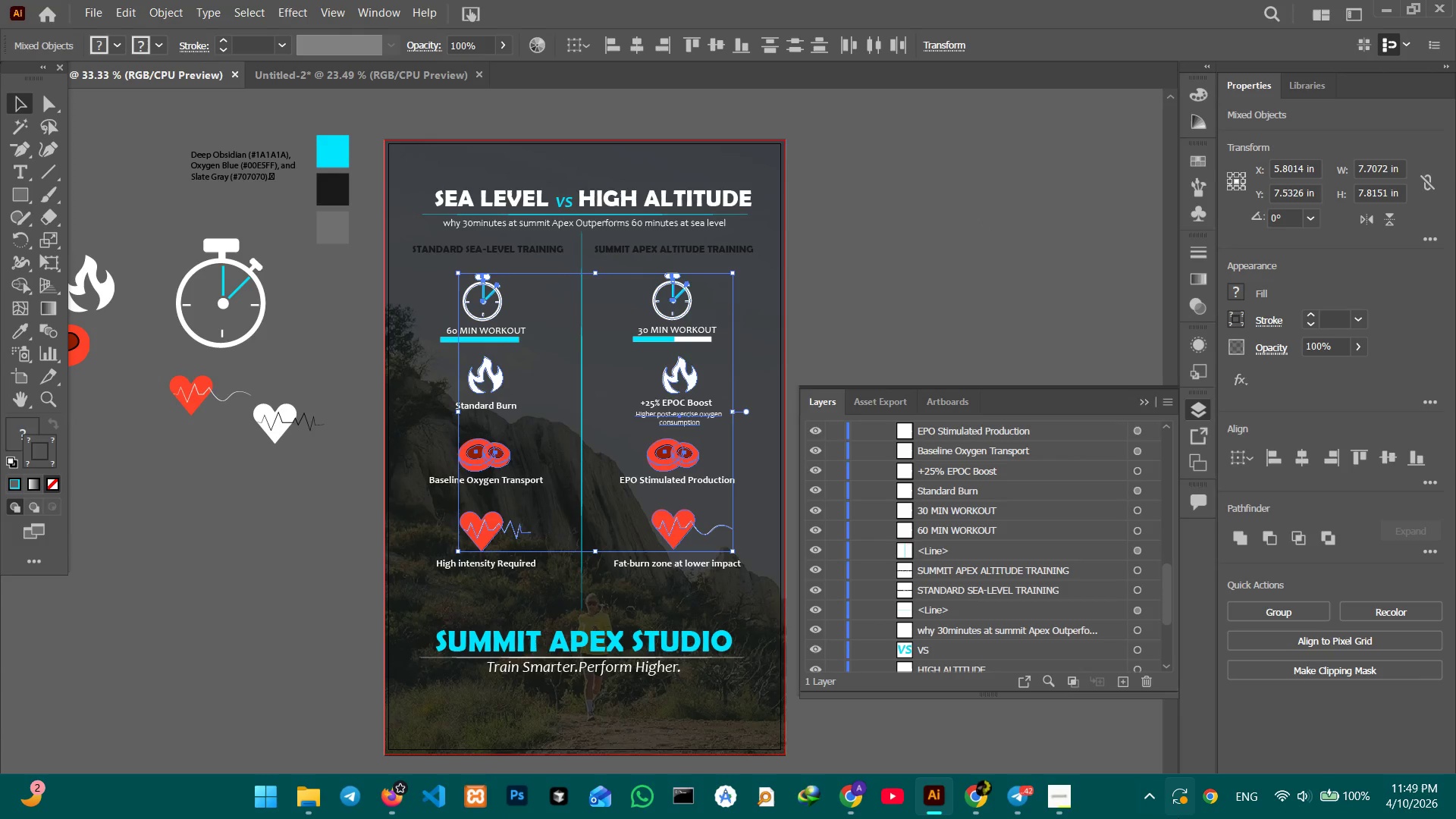 
left_click([1058, 801])